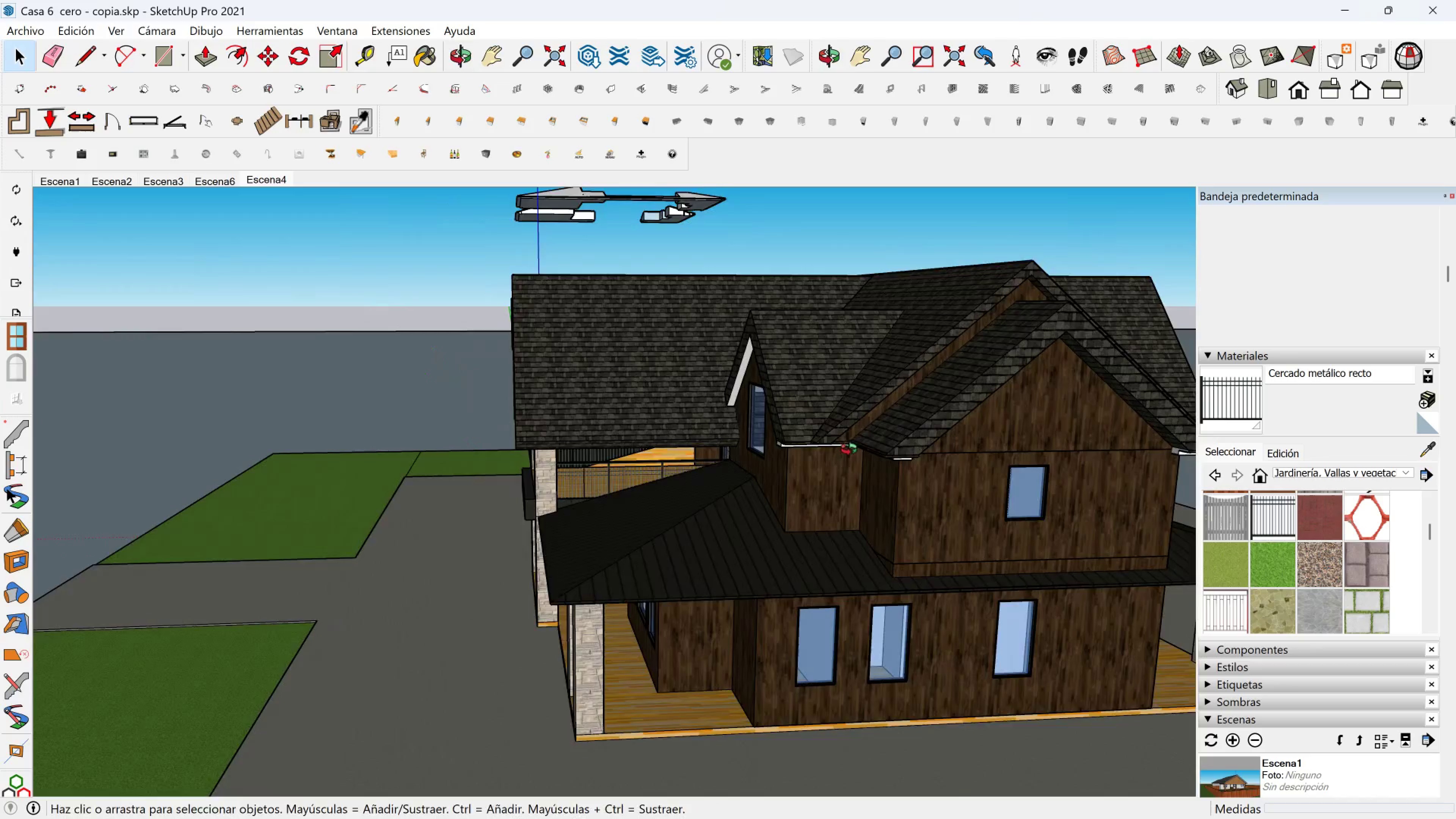 
key(Shift+ShiftLeft)
 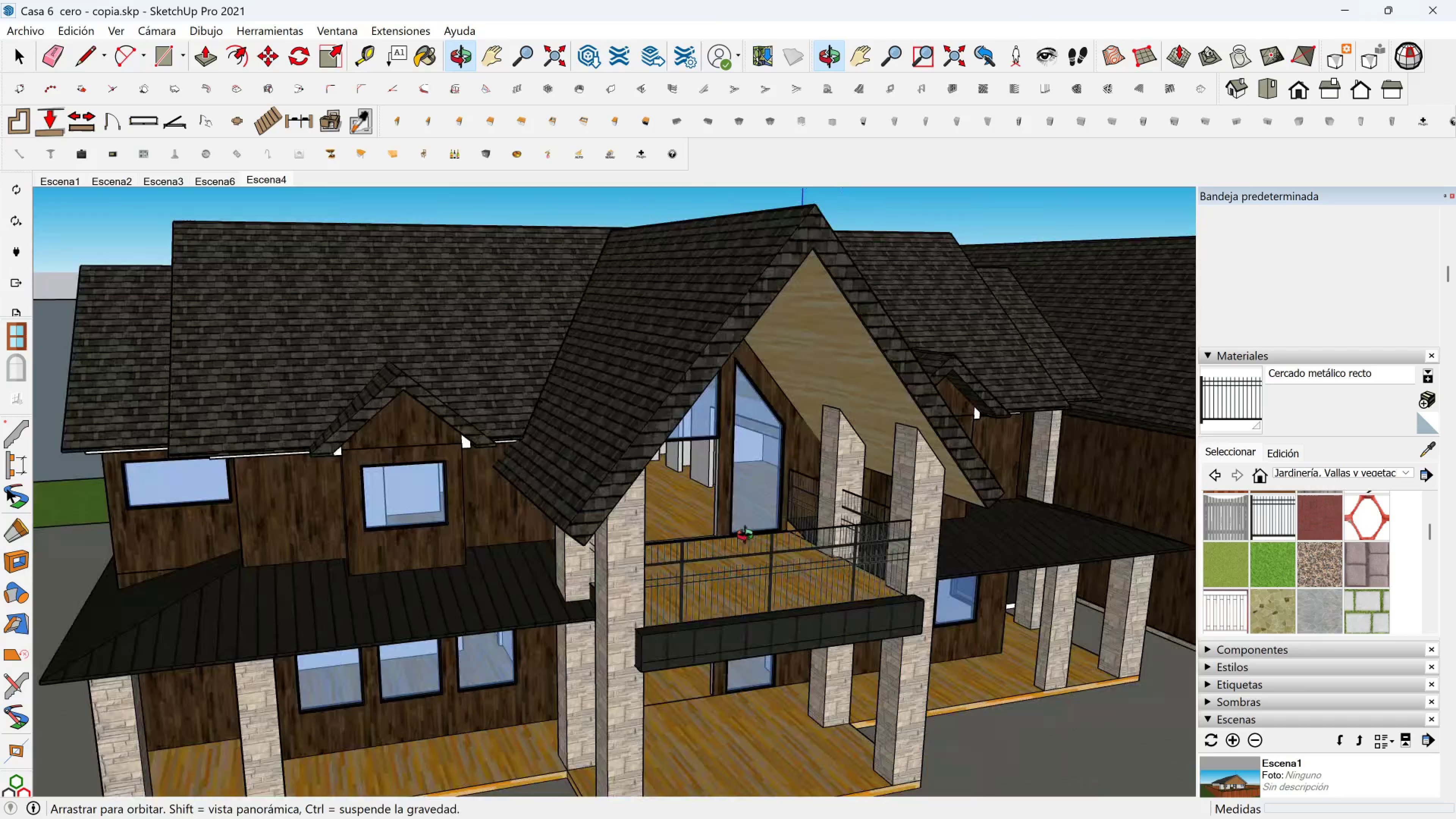 
scroll: coordinate [590, 402], scroll_direction: up, amount: 6.0
 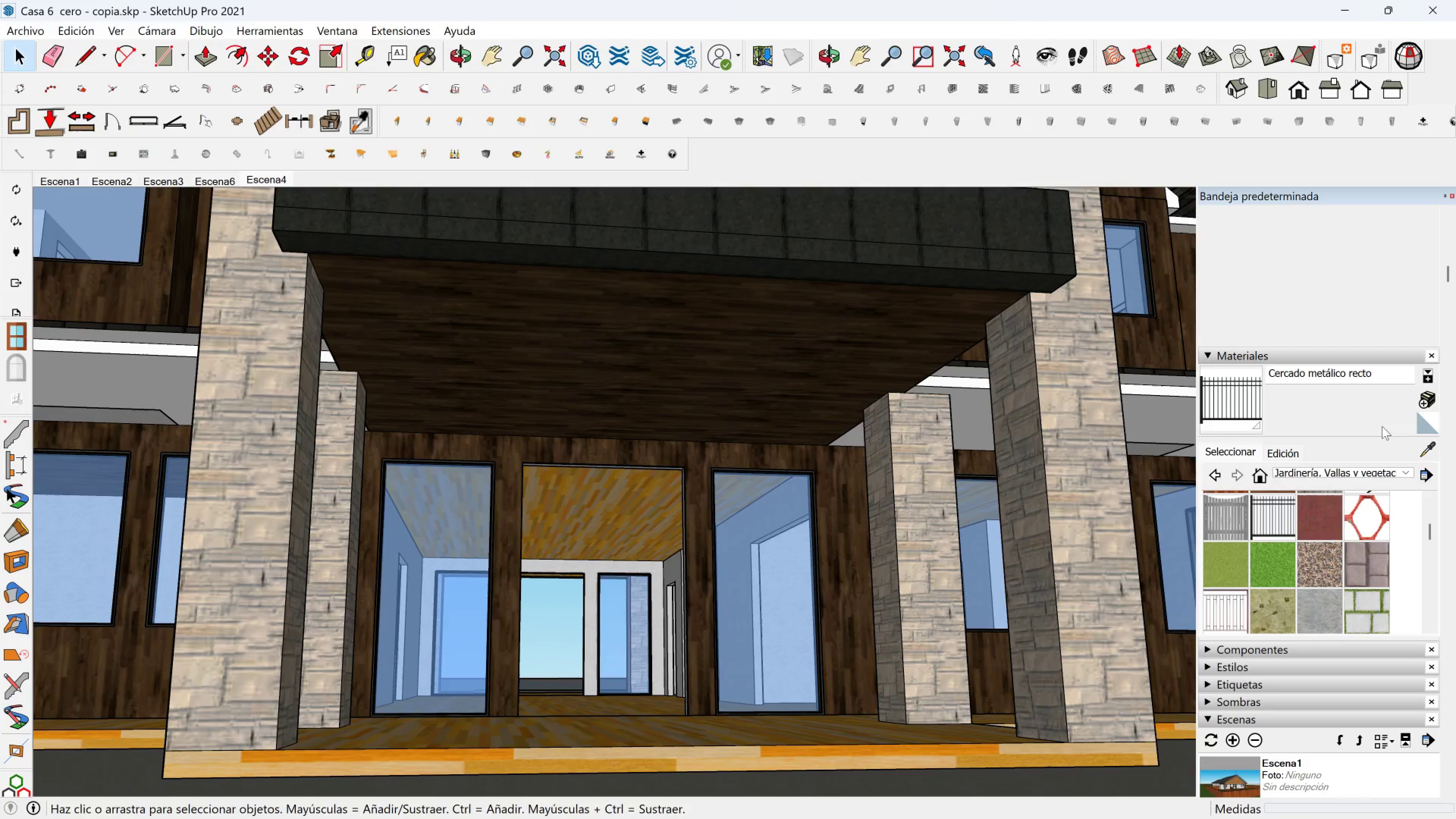 
left_click([1431, 442])
 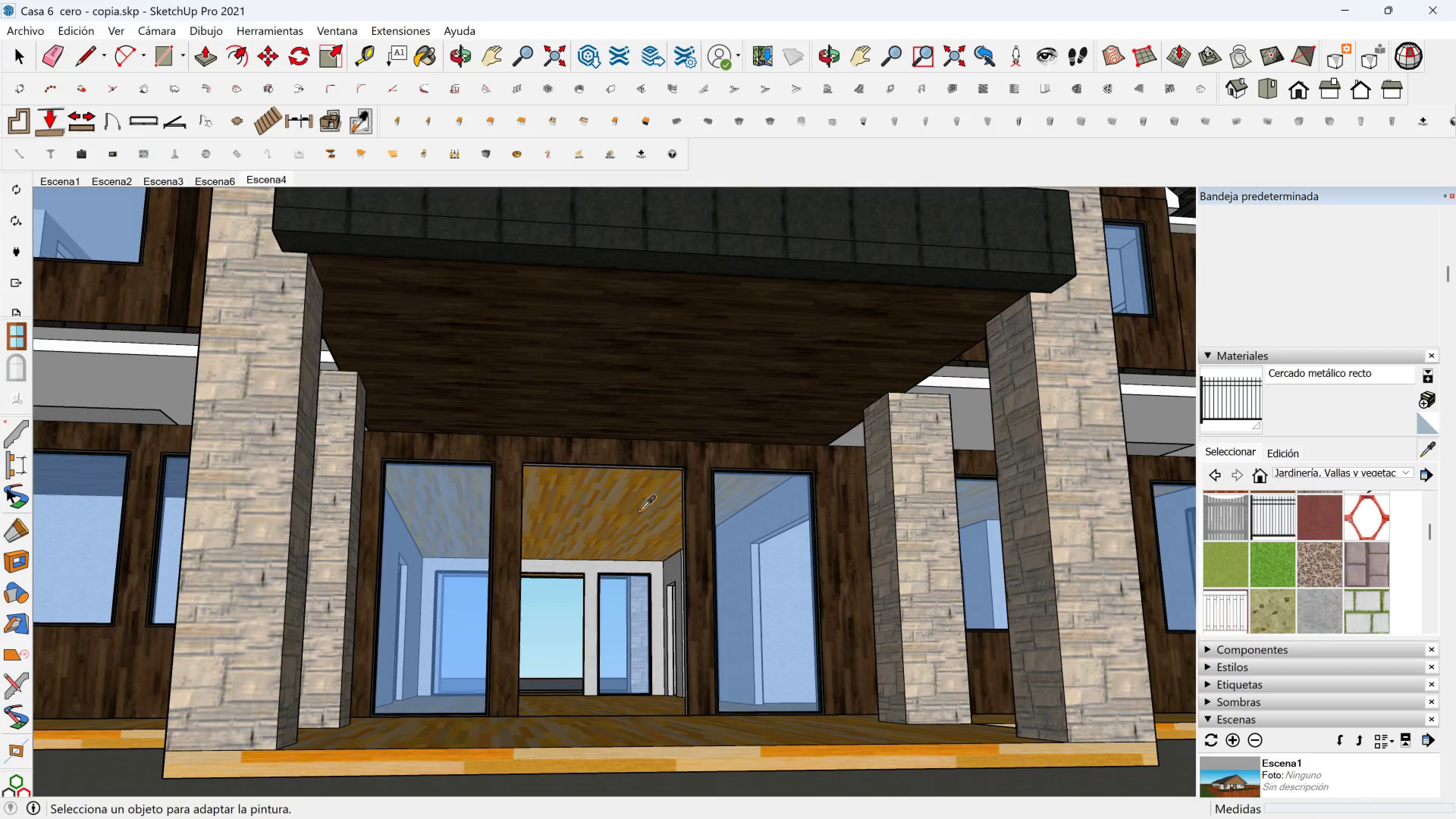 
left_click([639, 511])
 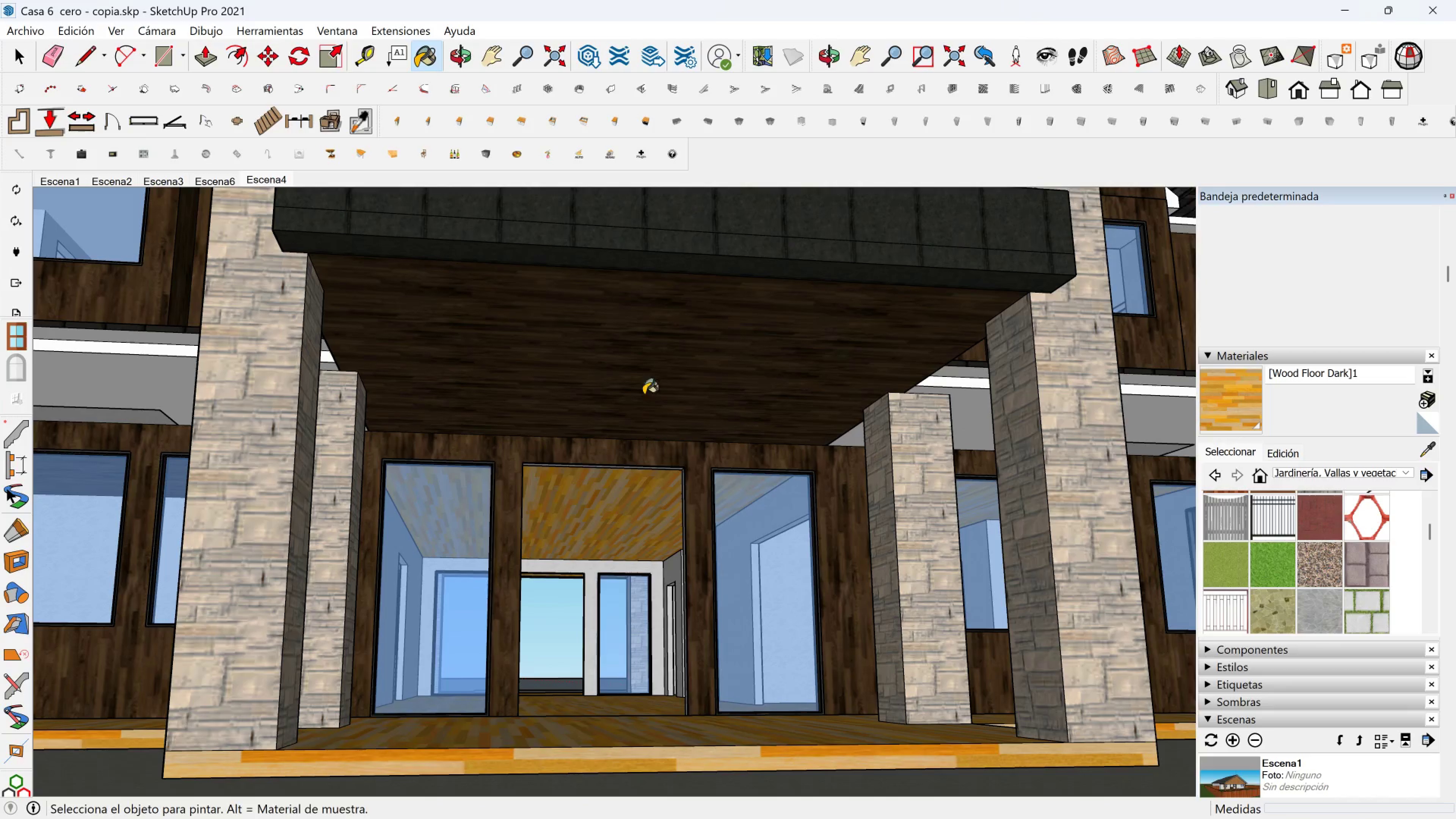 
key(Space)
 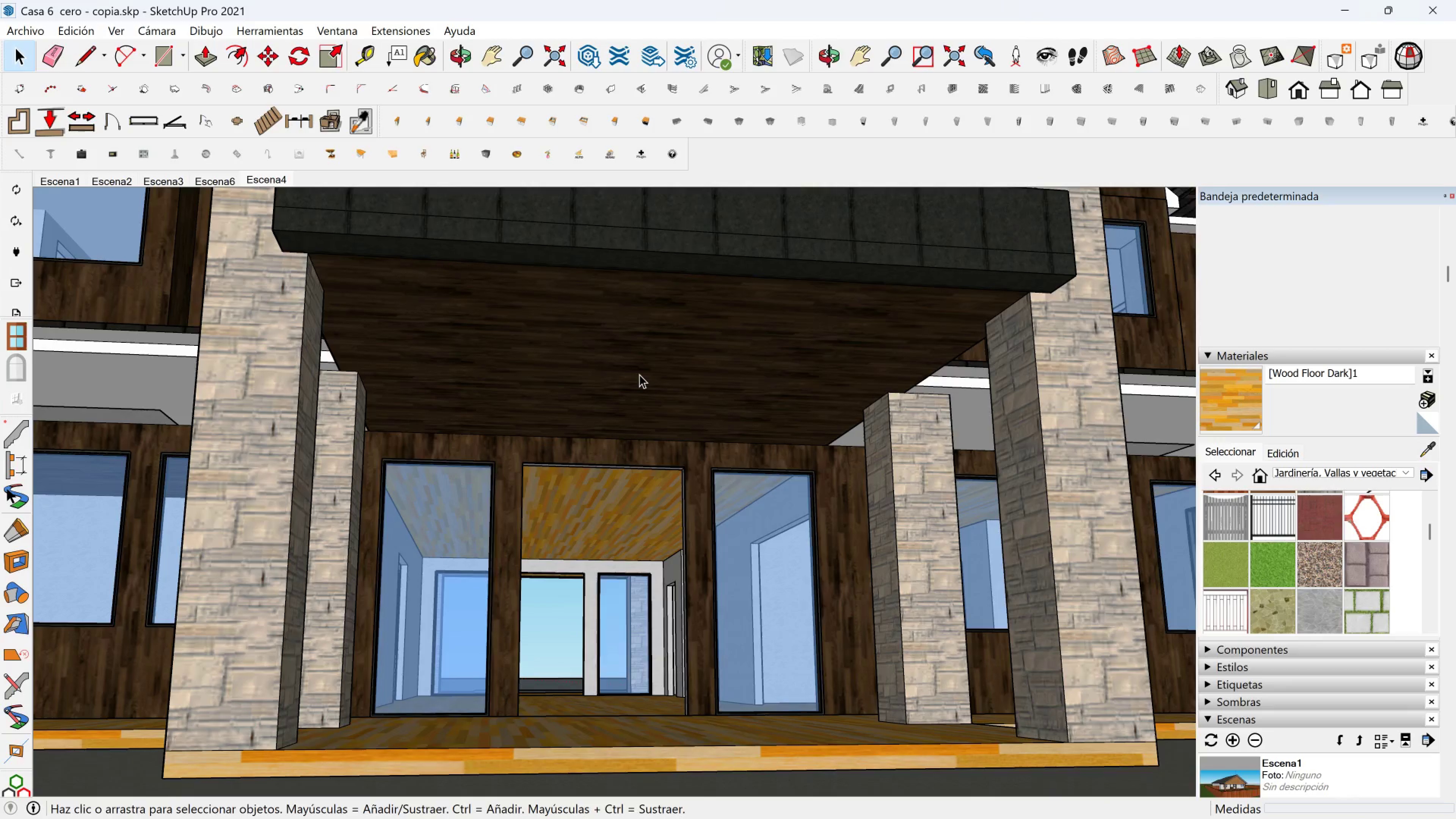 
double_click([639, 374])
 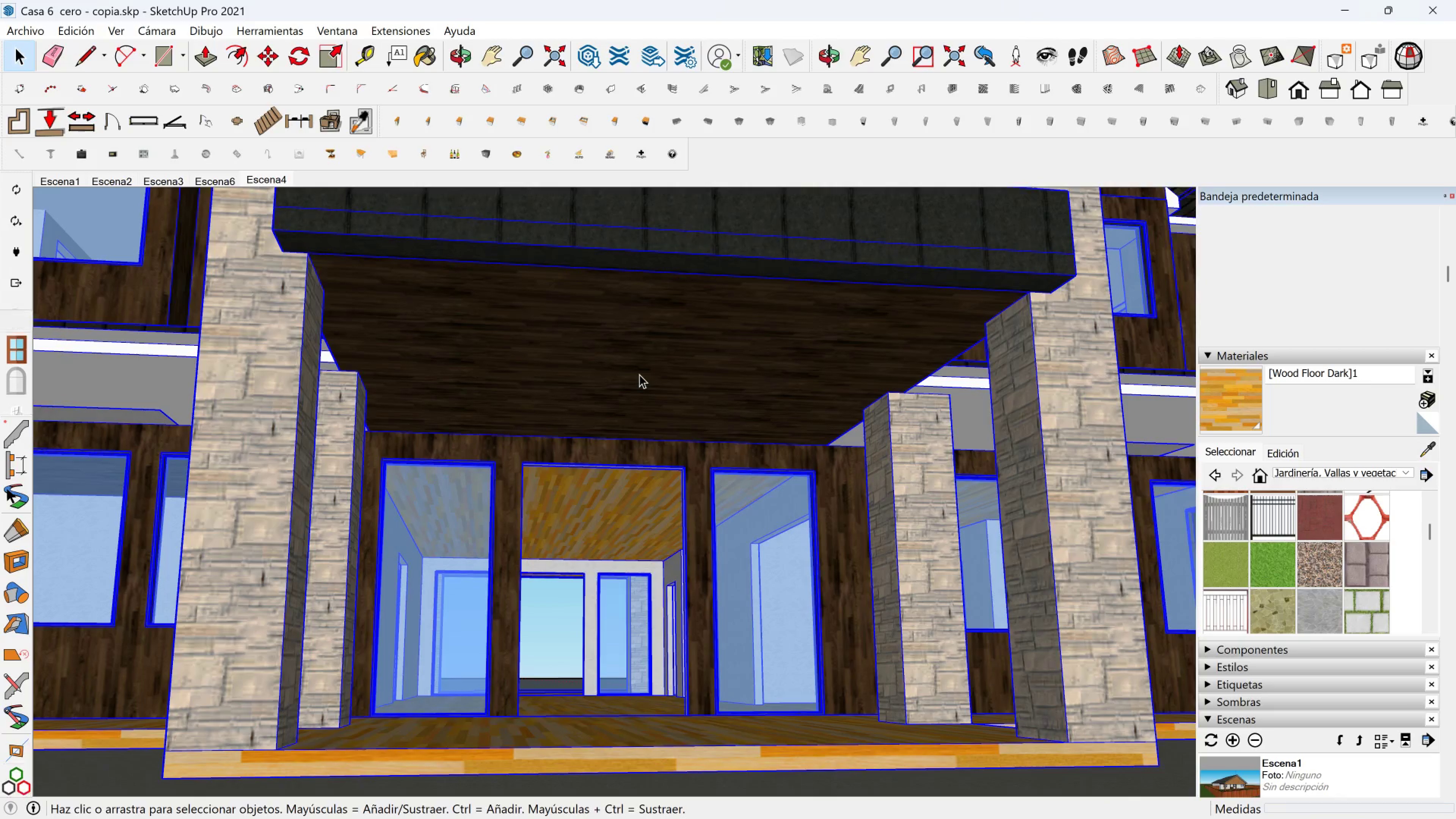 
triple_click([639, 374])
 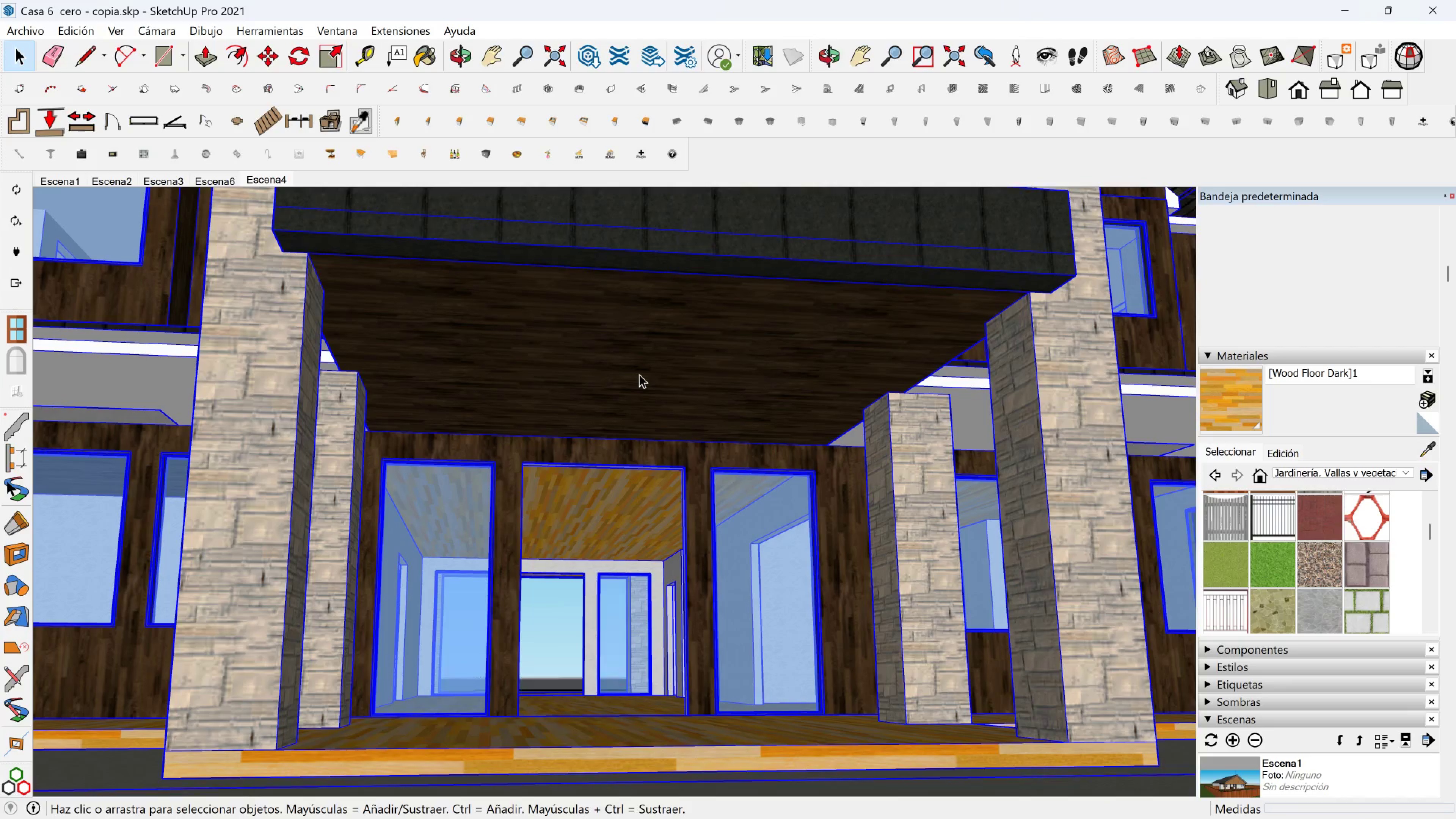 
triple_click([639, 374])
 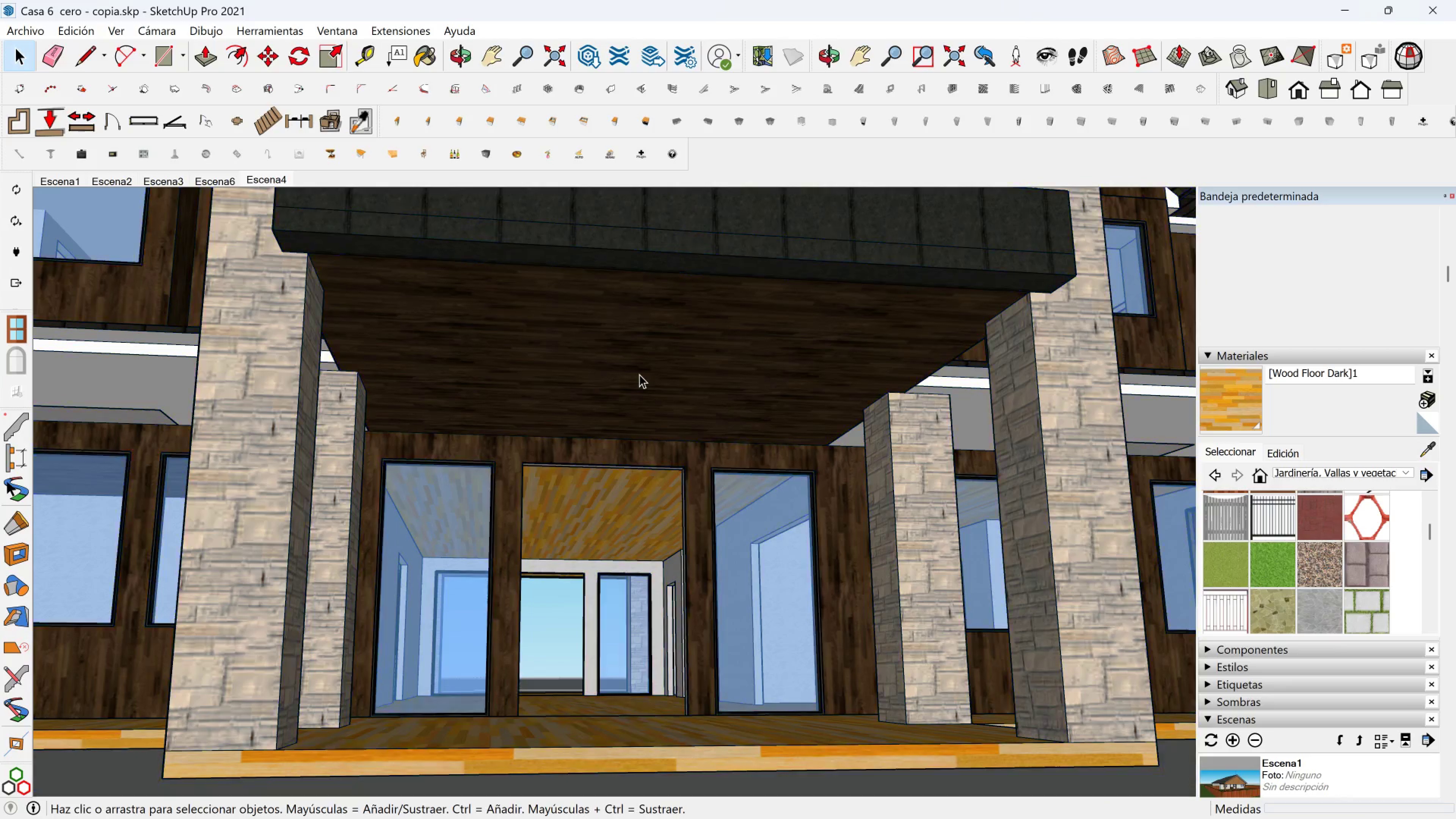 
triple_click([639, 374])
 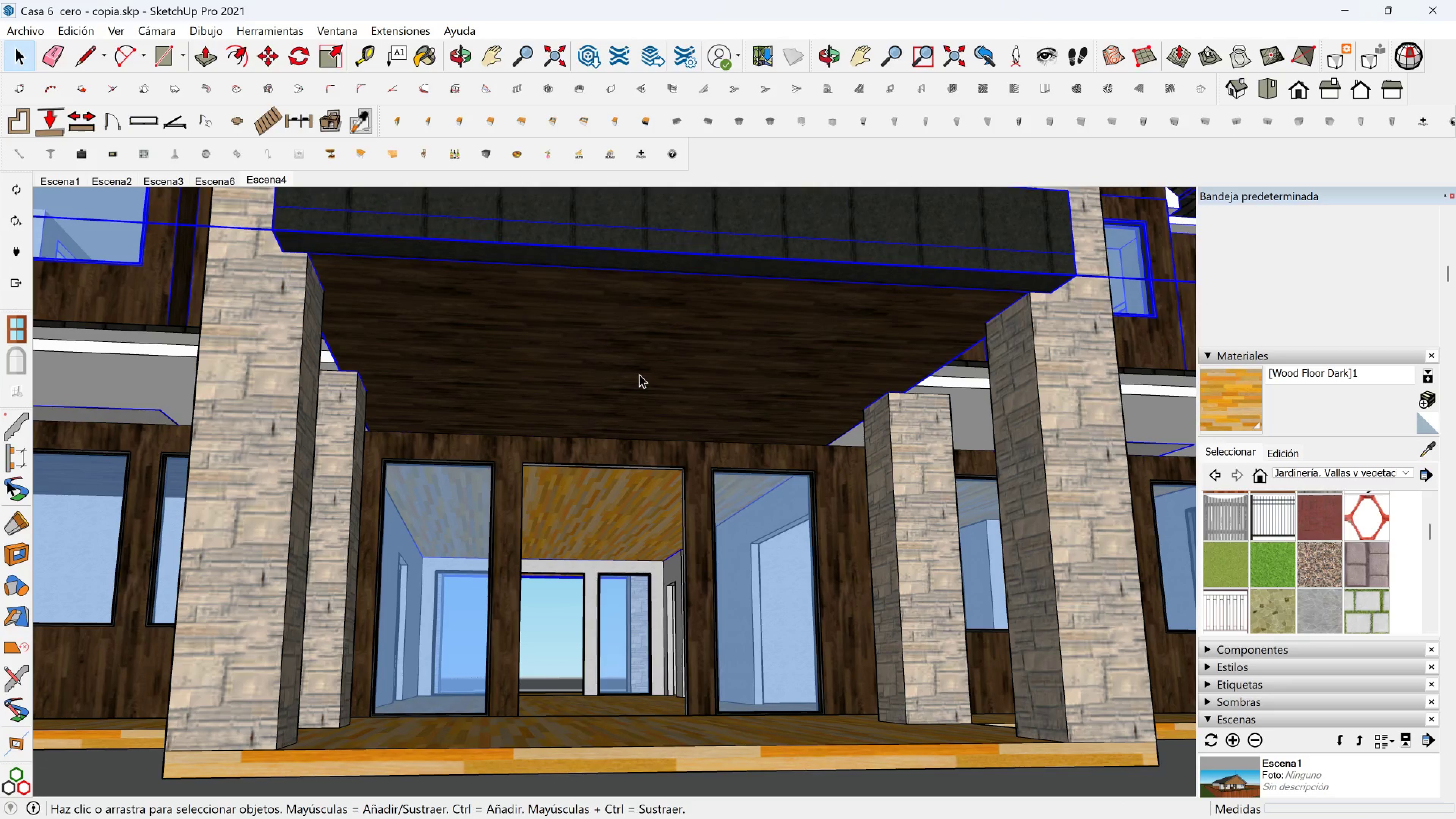 
triple_click([639, 374])
 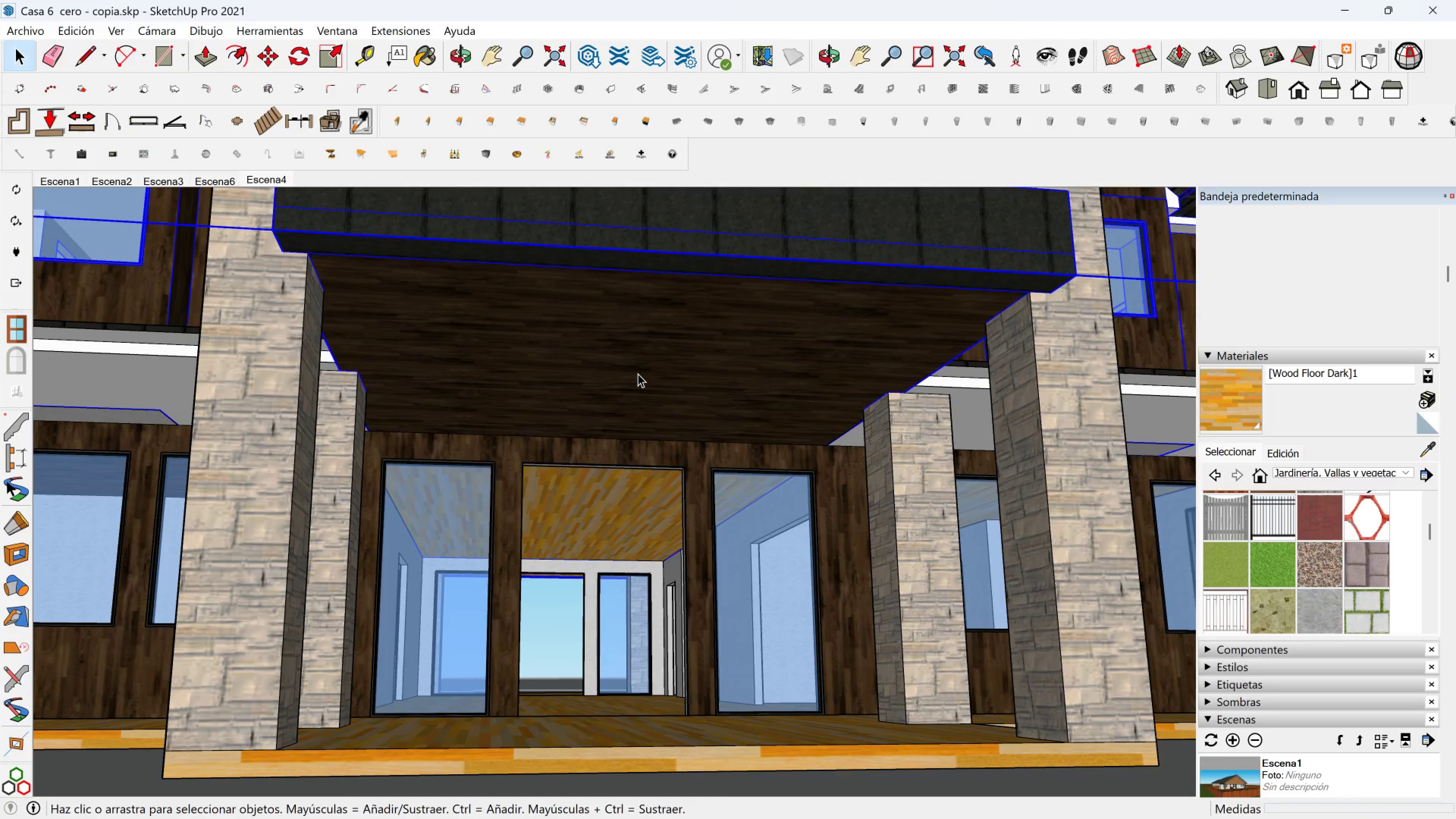 
triple_click([638, 373])
 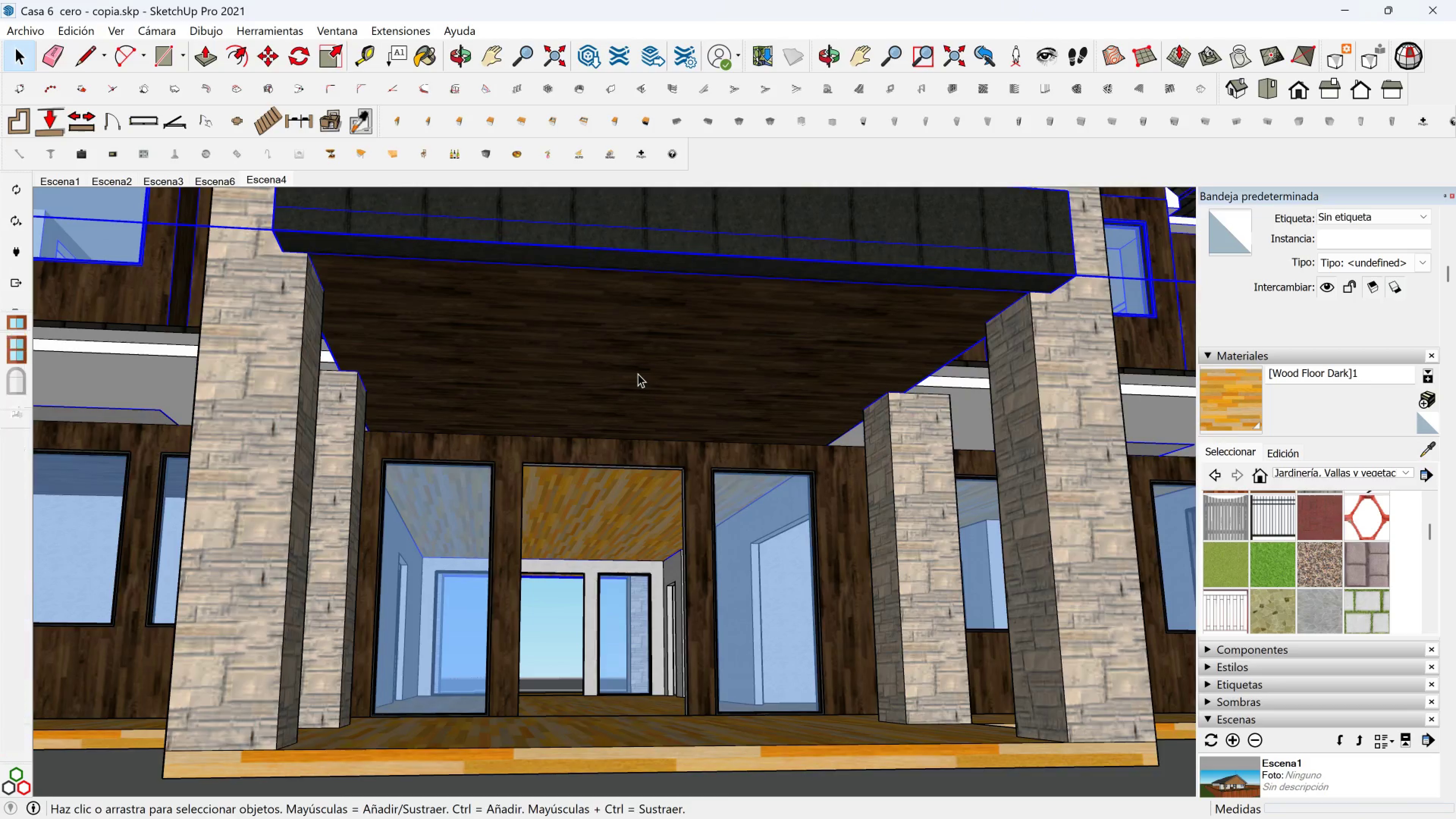 
triple_click([638, 373])
 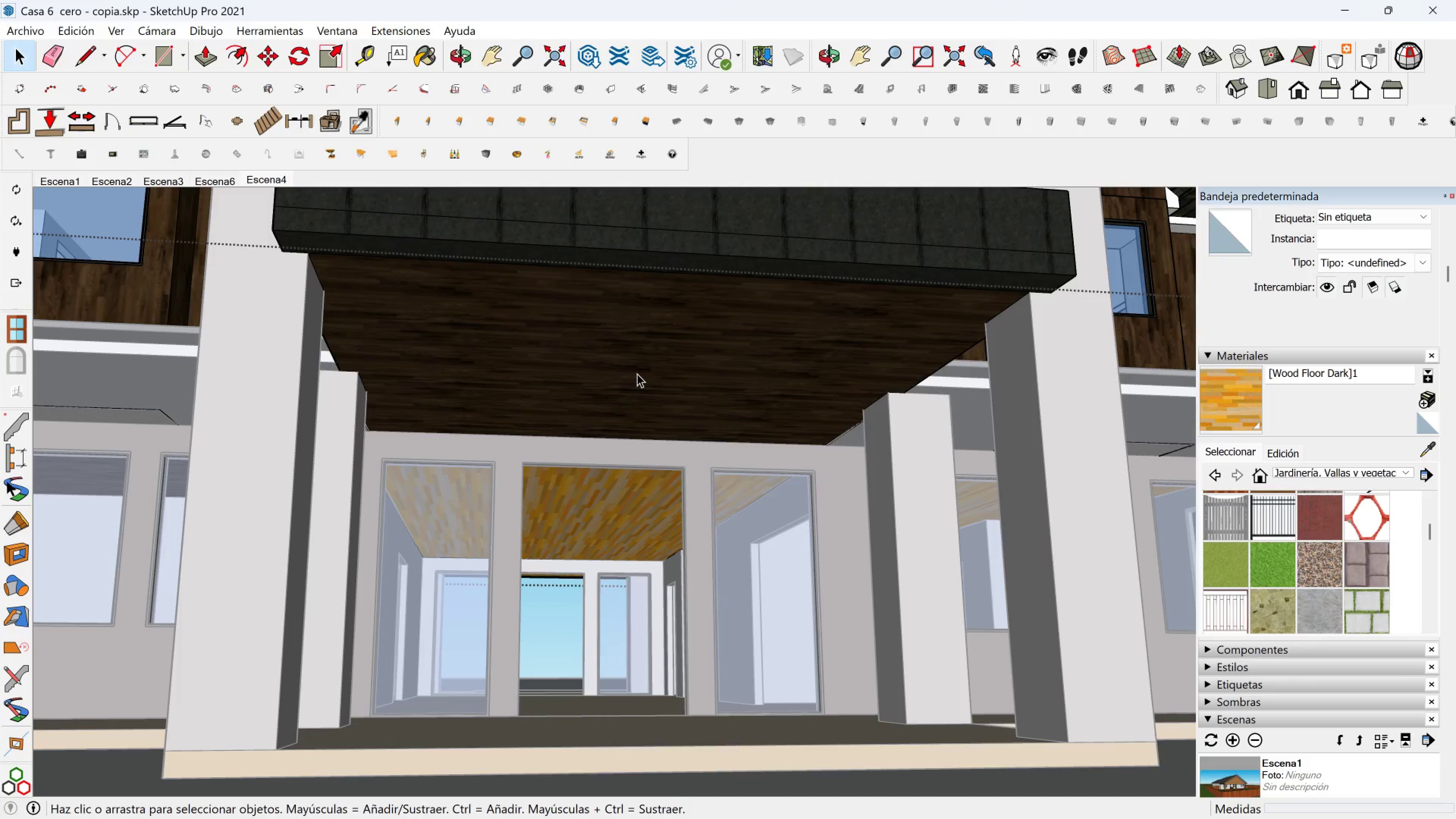 
triple_click([637, 373])
 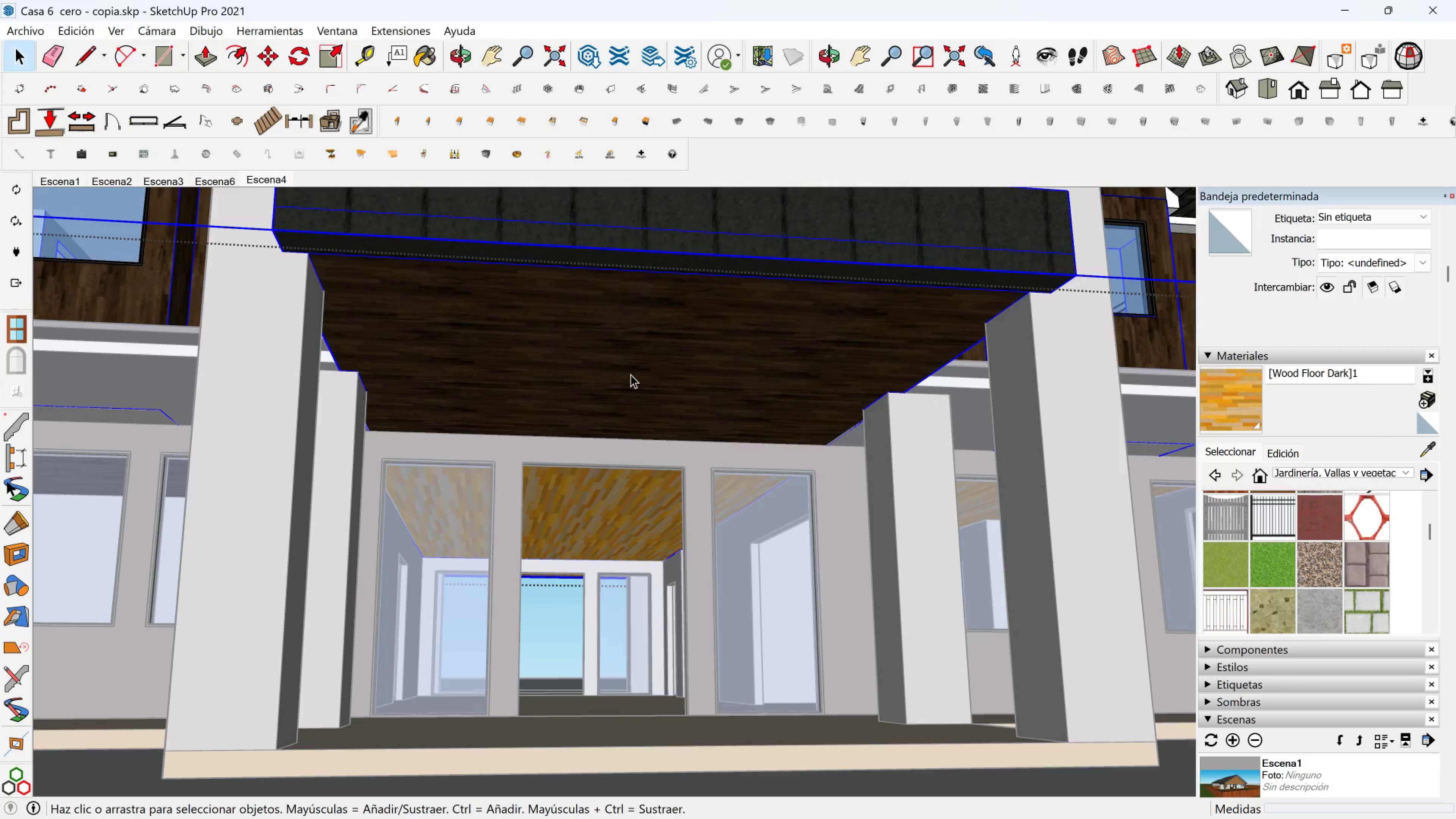 
triple_click([631, 374])
 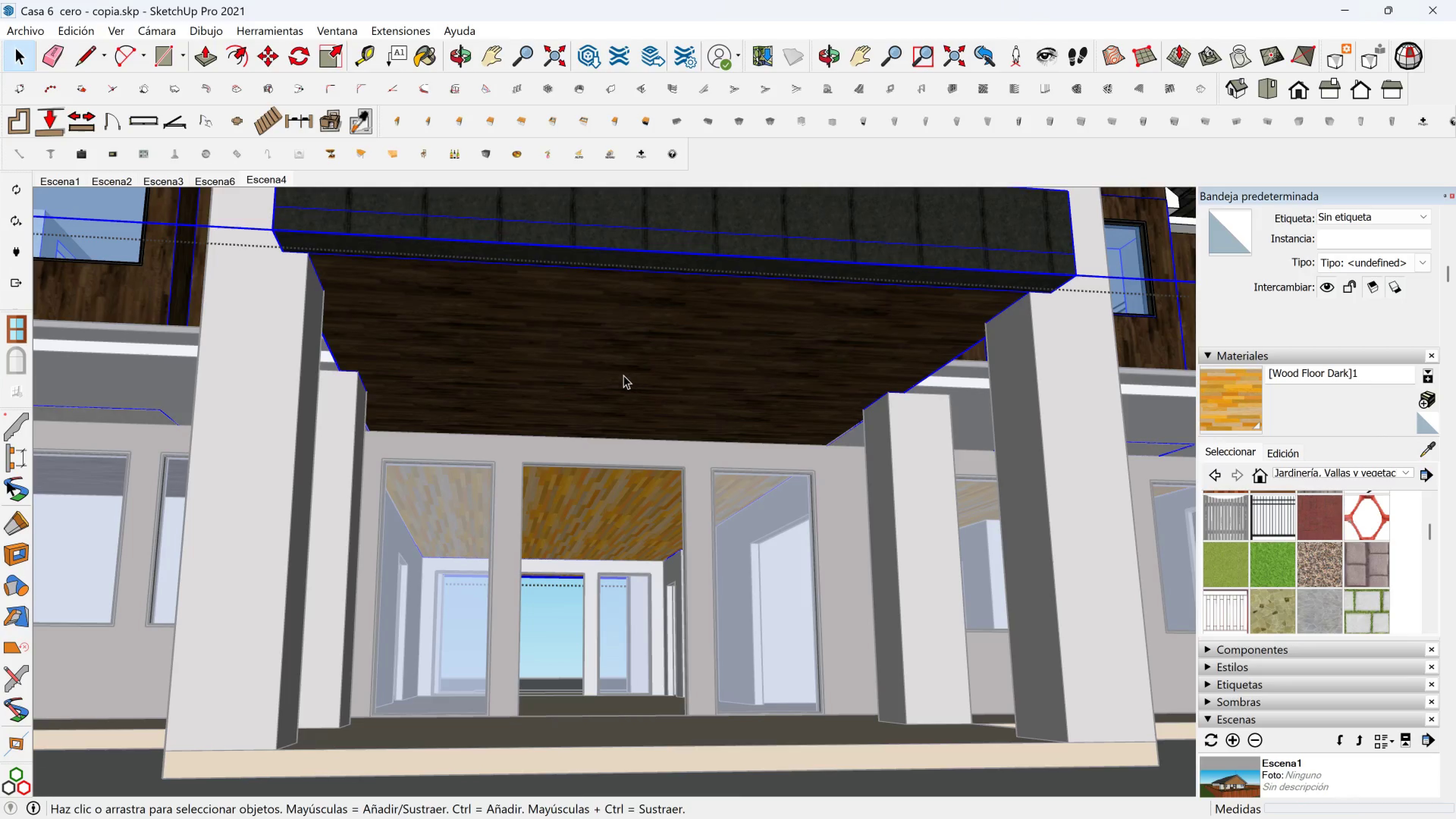 
triple_click([623, 375])
 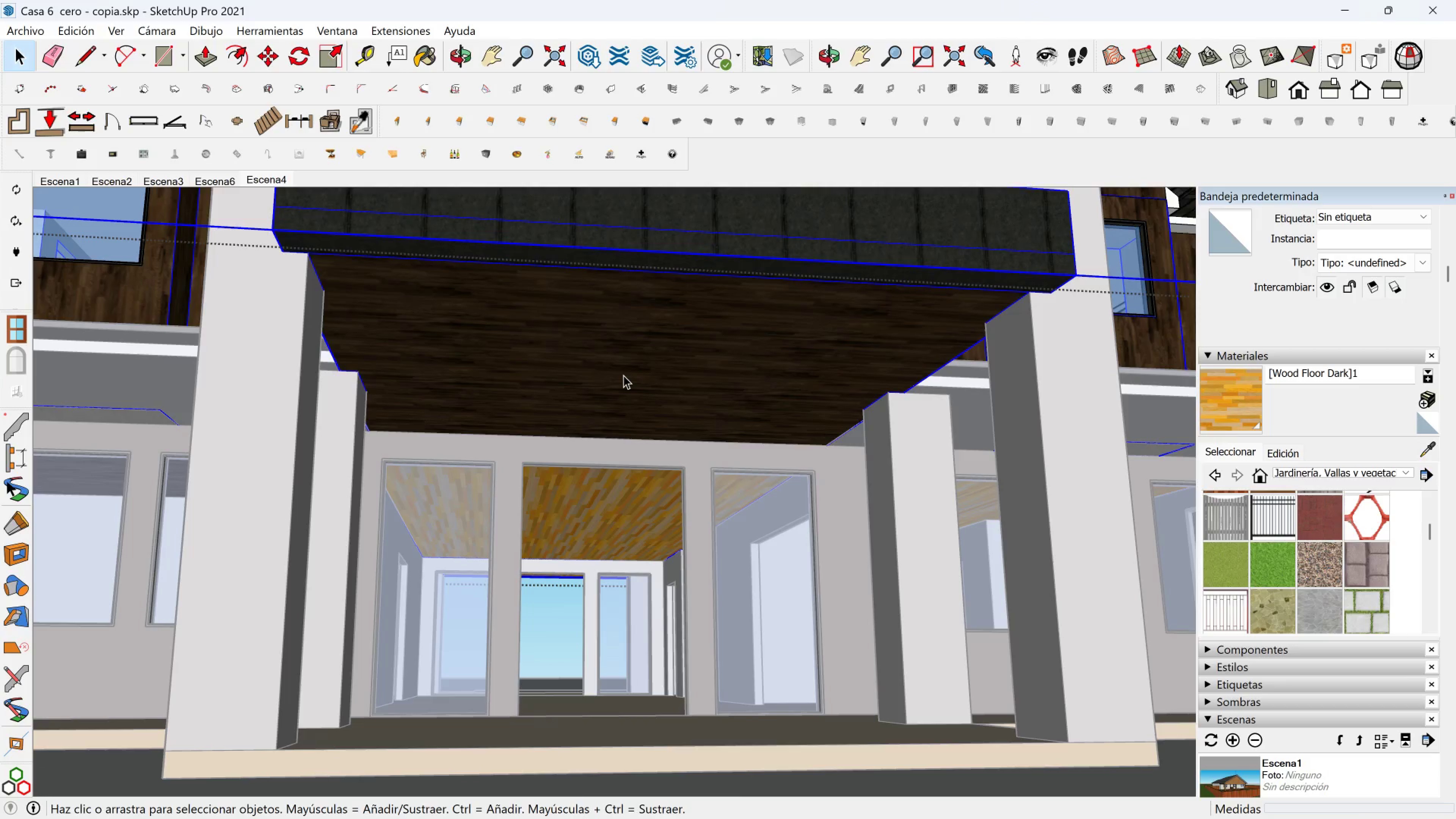 
triple_click([623, 375])
 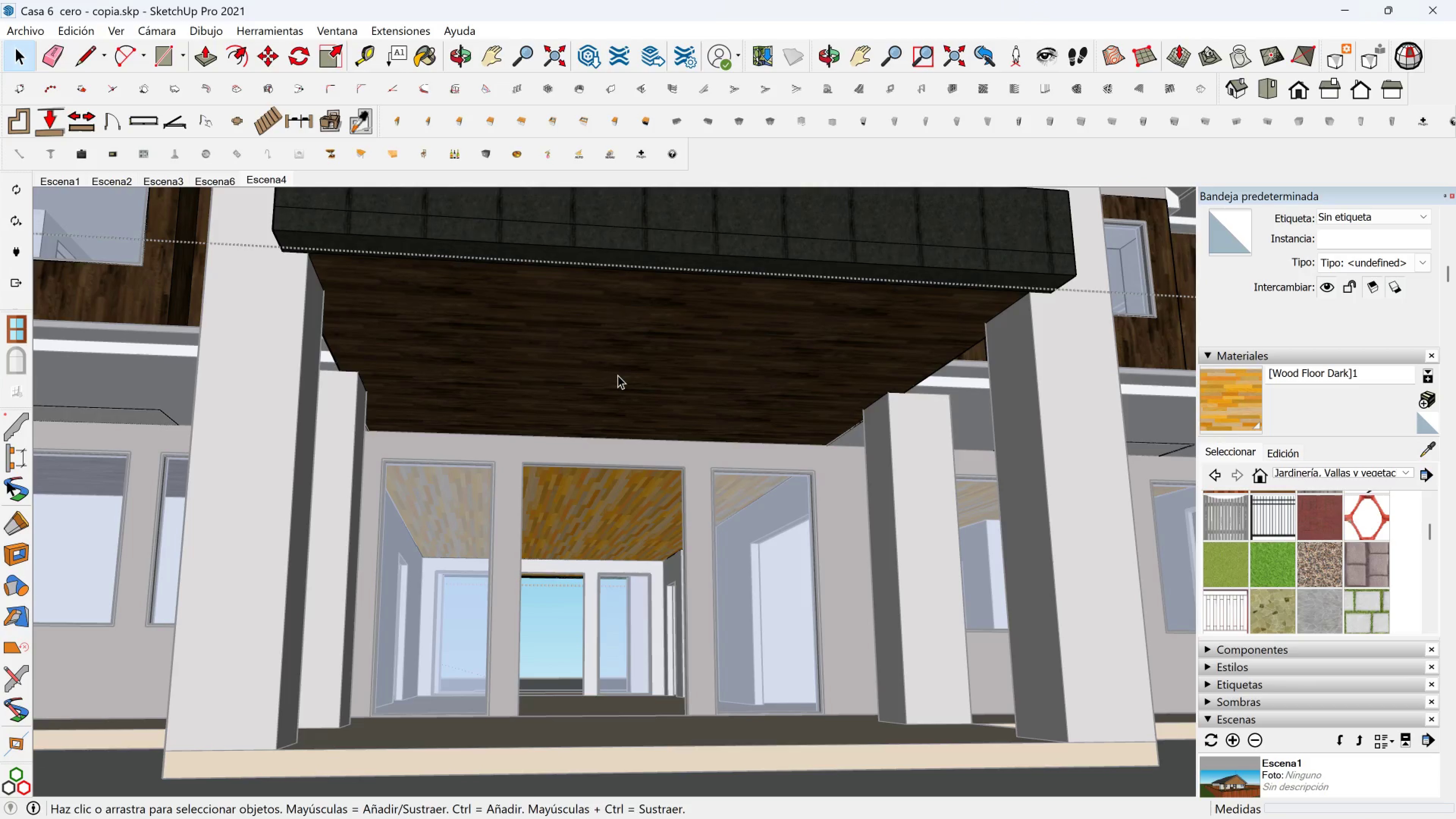 
triple_click([618, 375])
 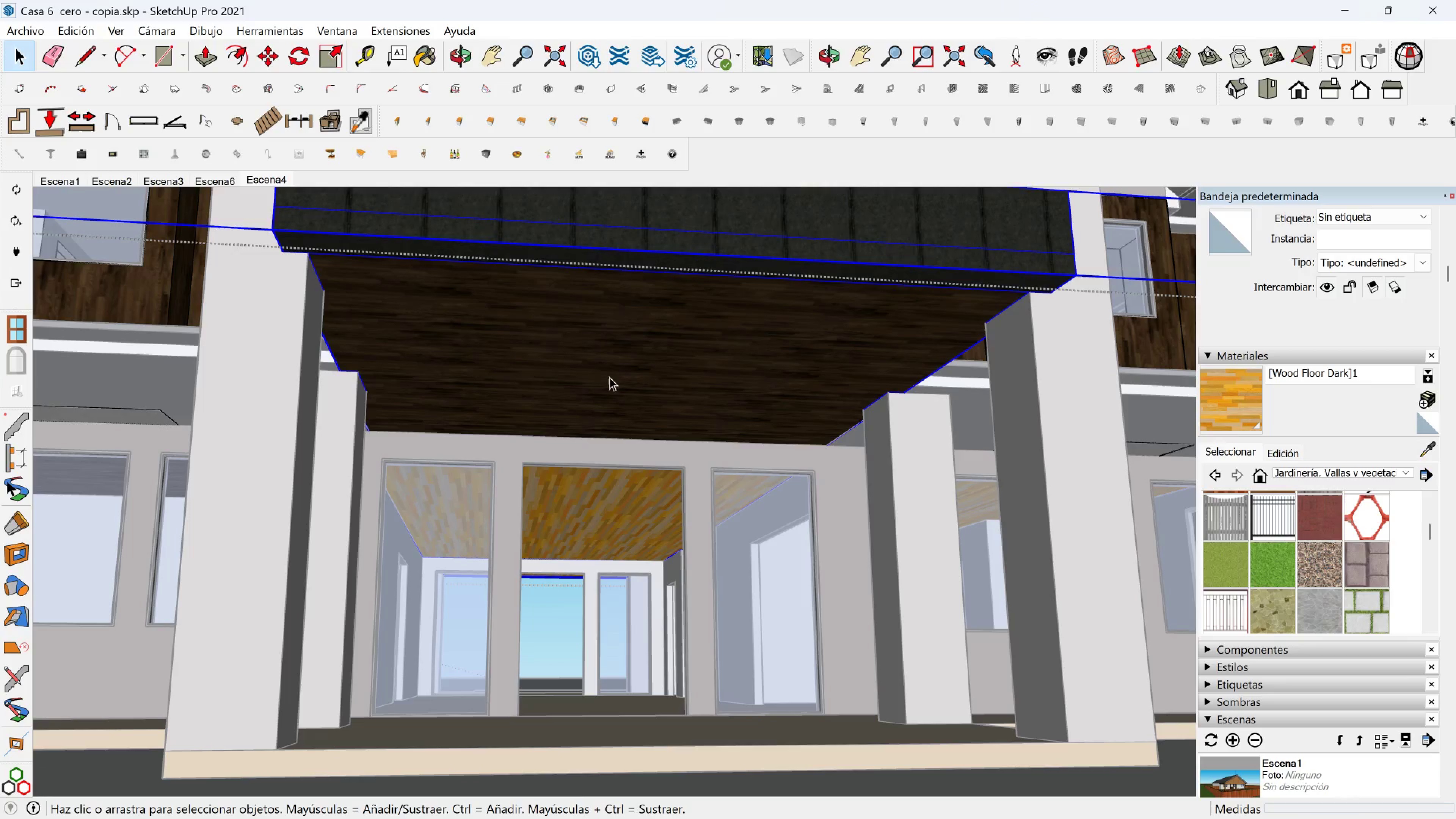 
triple_click([609, 377])
 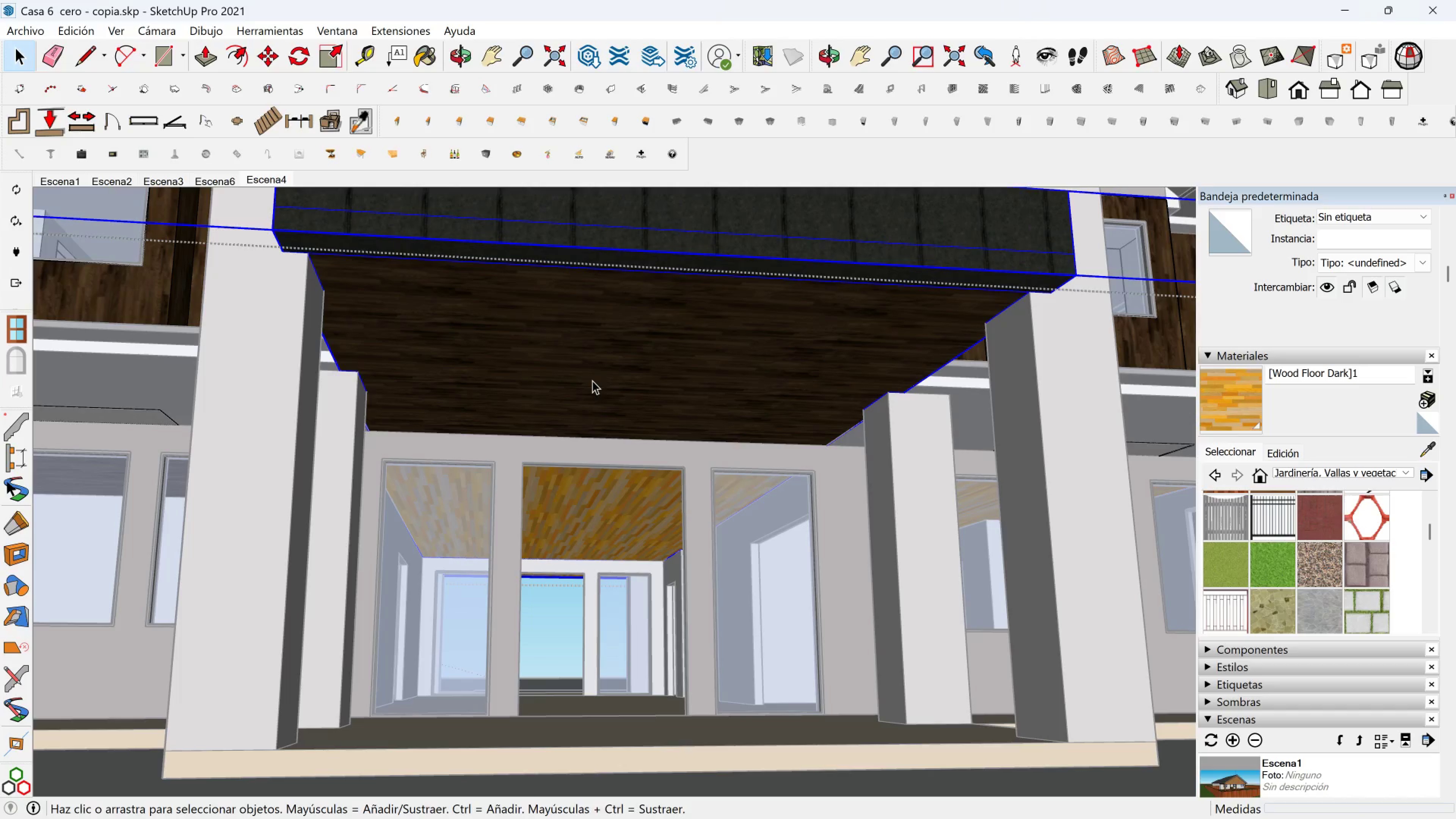 
triple_click([592, 380])
 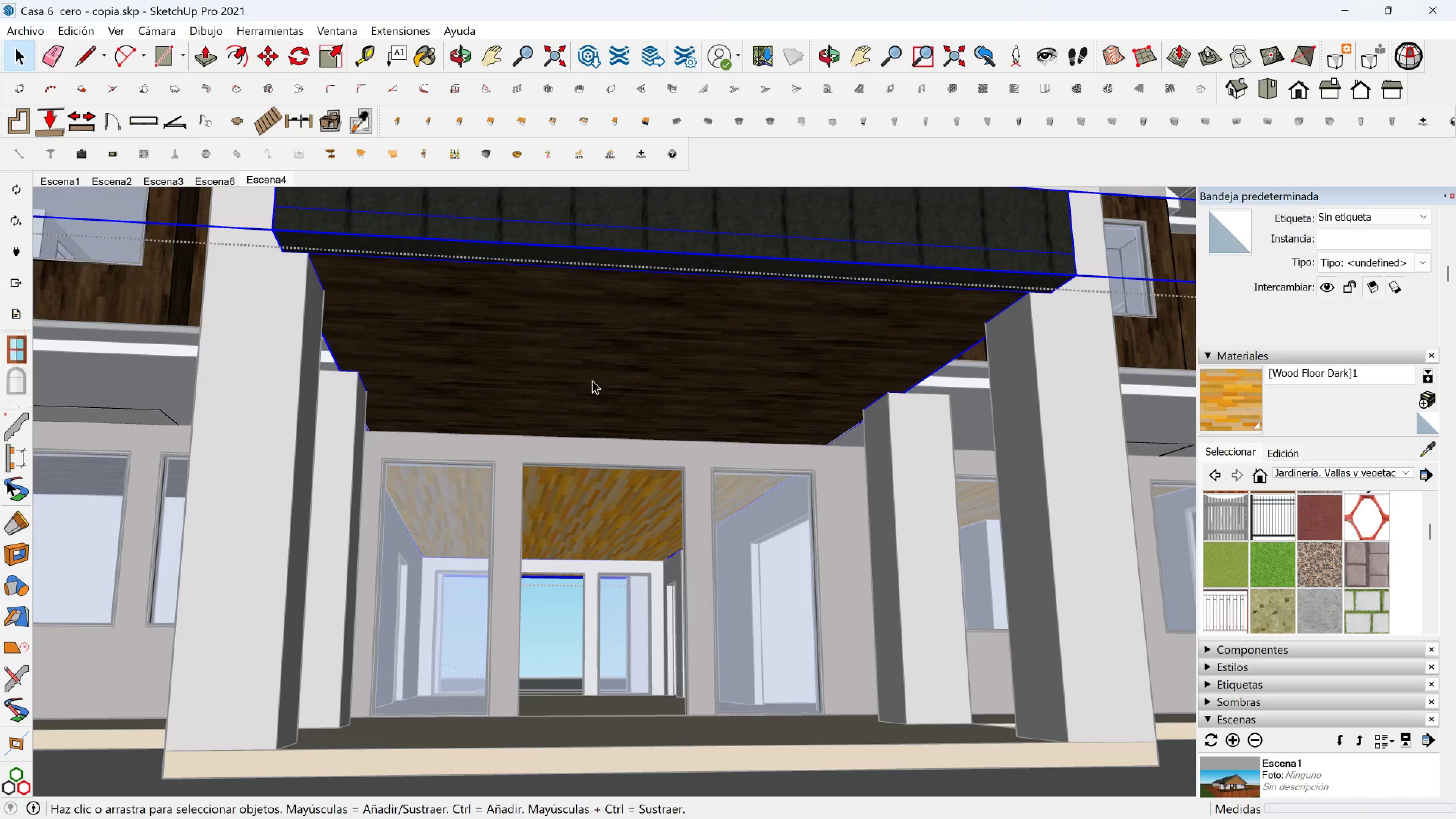 
triple_click([592, 380])
 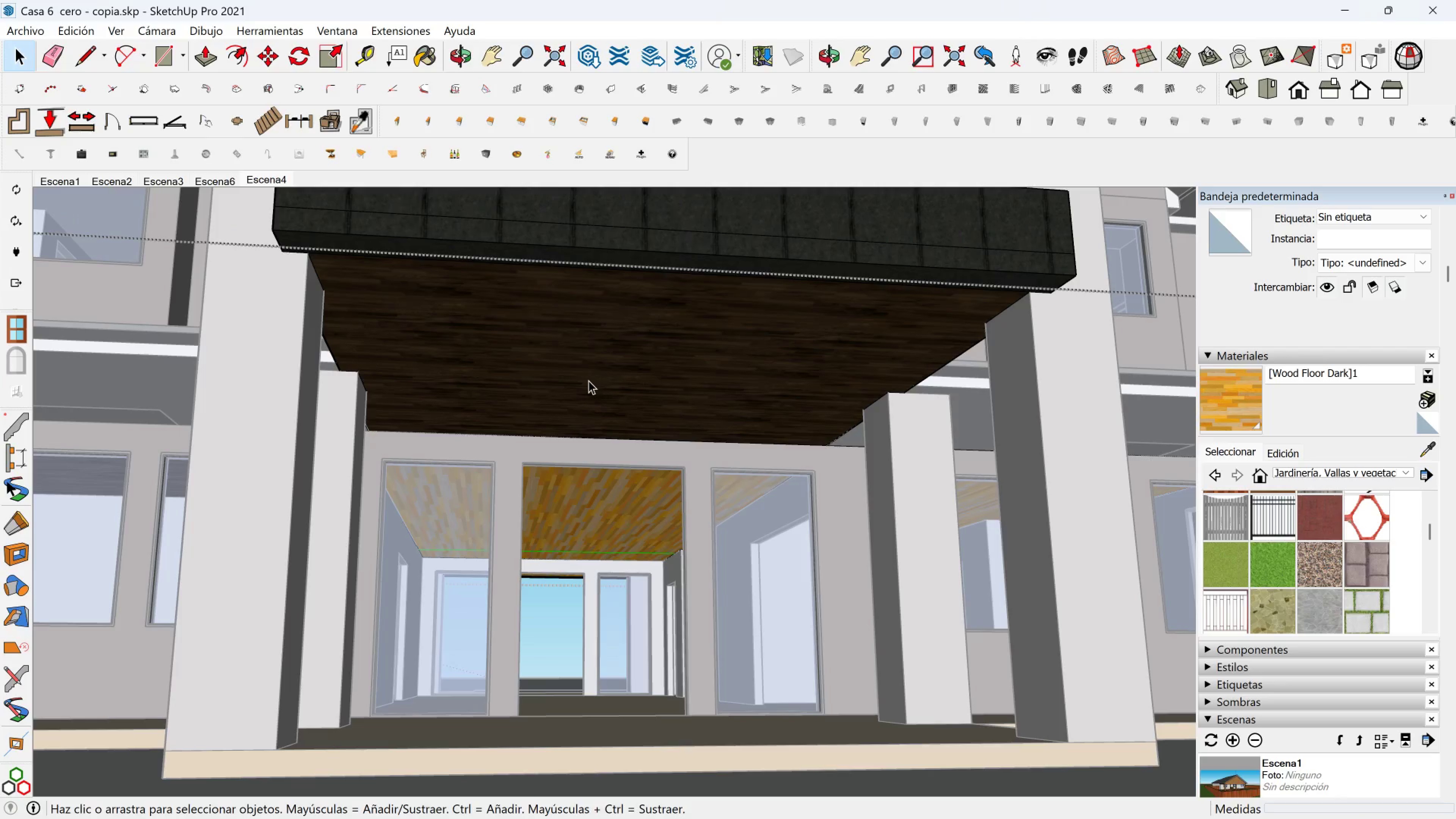 
triple_click([588, 380])
 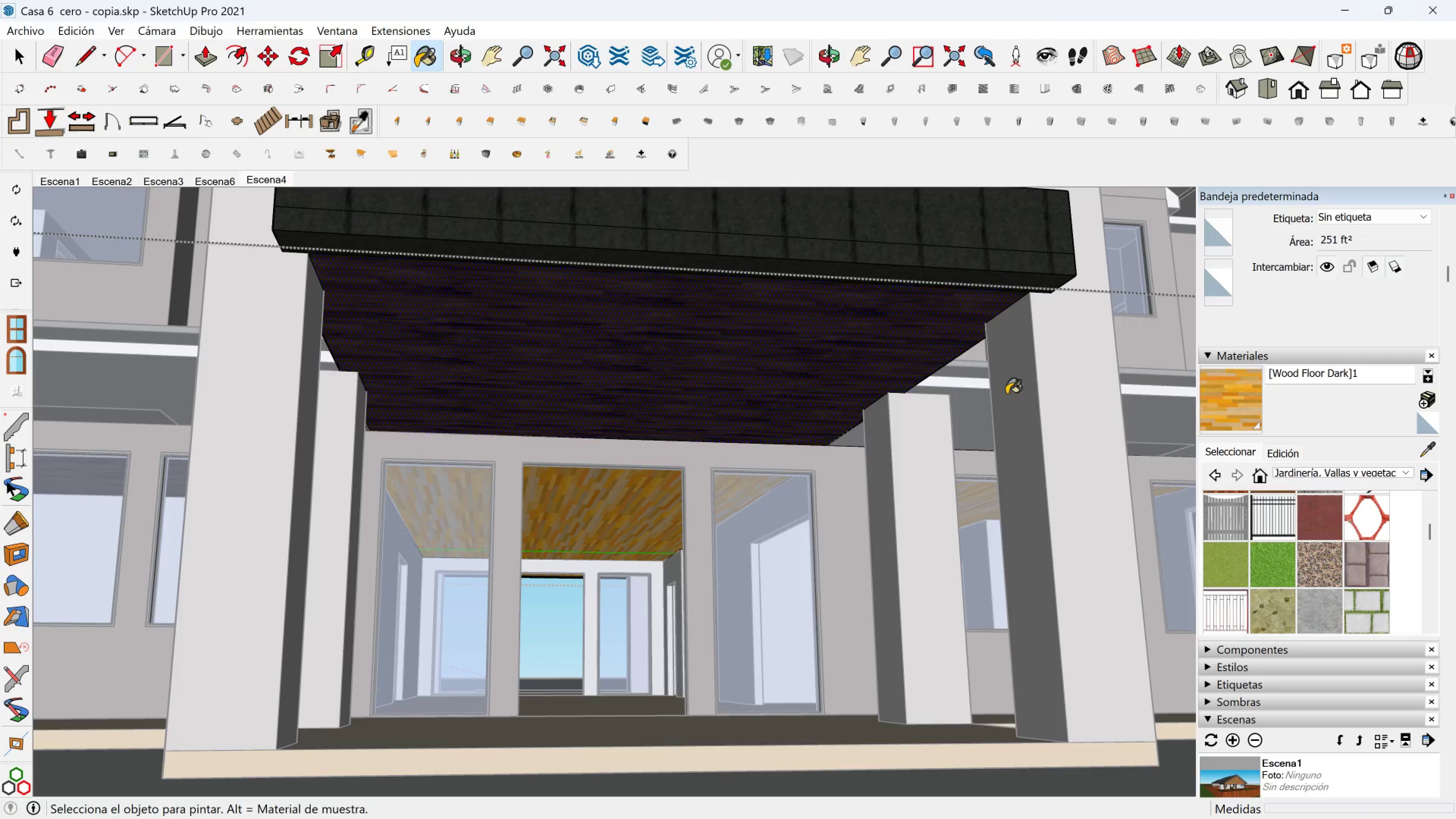 
double_click([736, 354])
 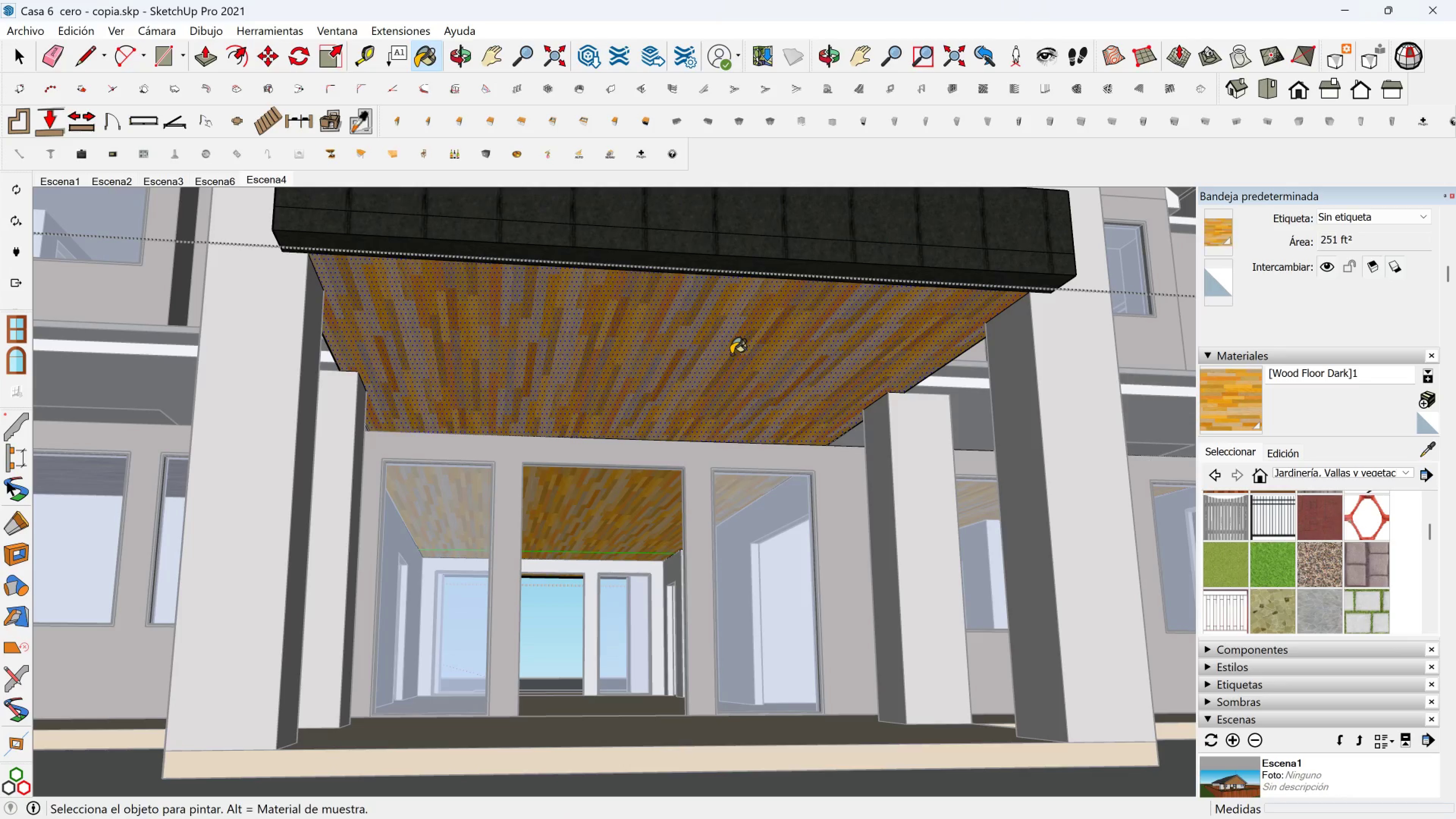 
key(Space)
 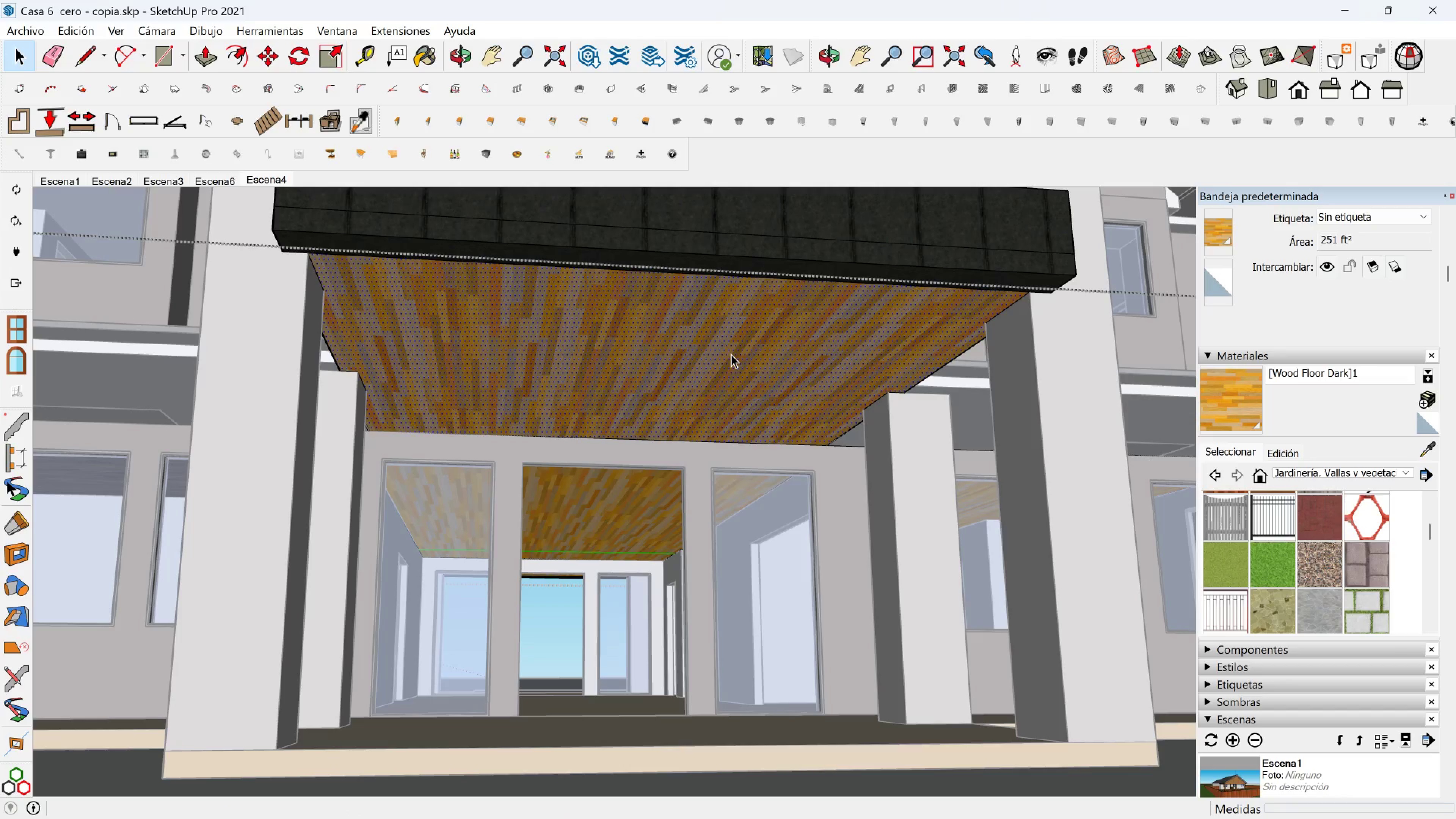 
key(Escape)
 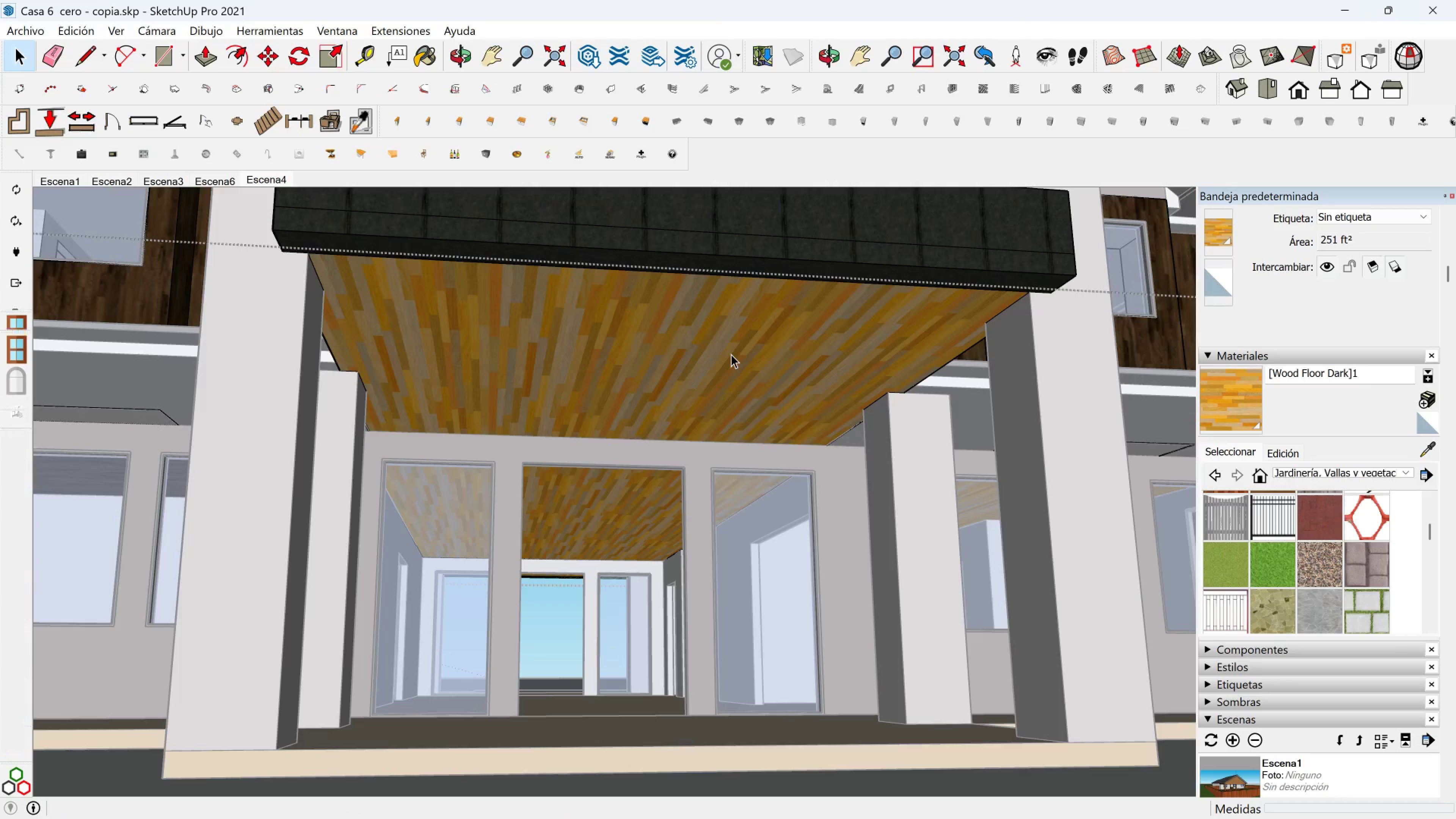 
key(Escape)
 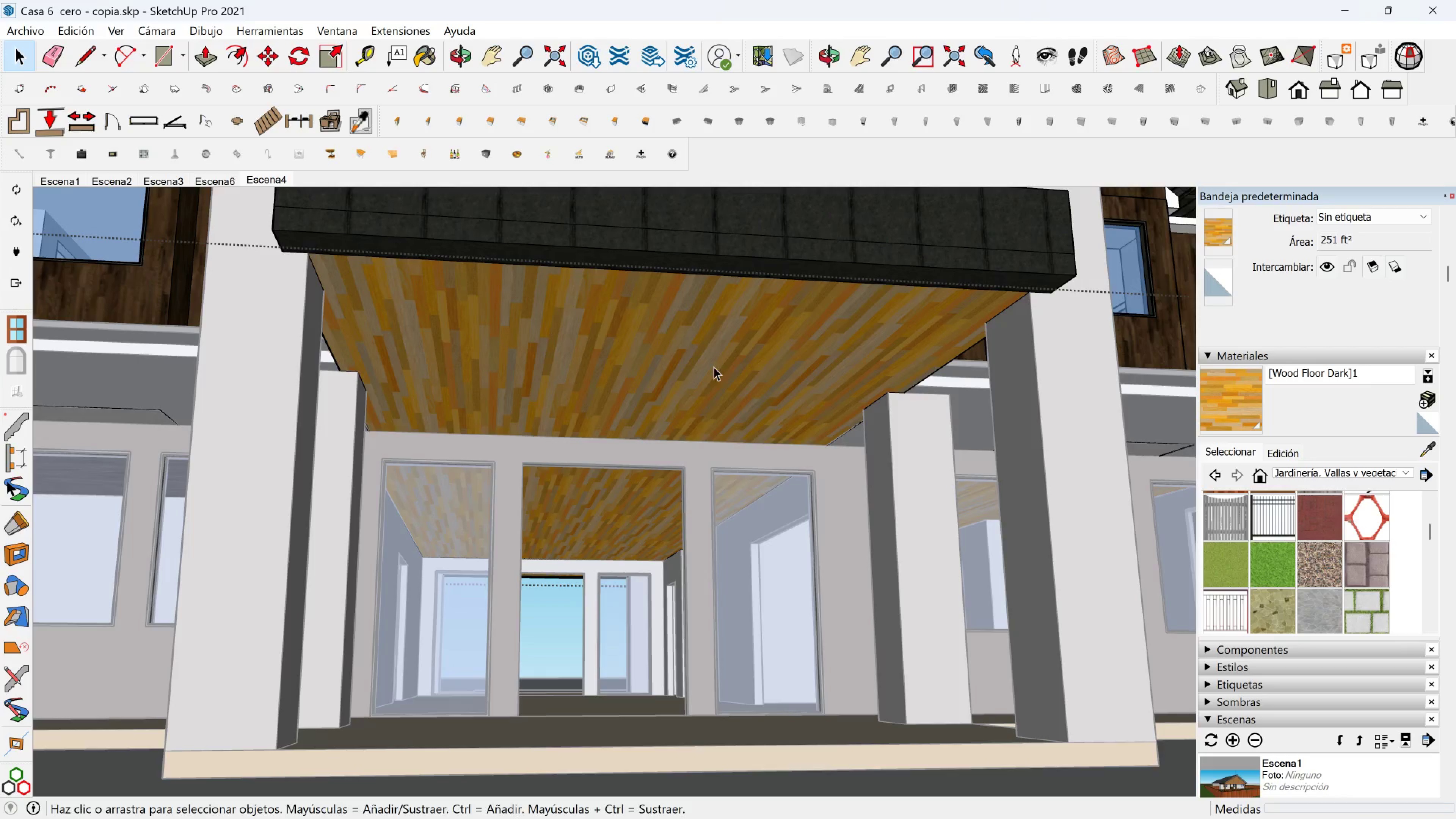 
key(Escape)
 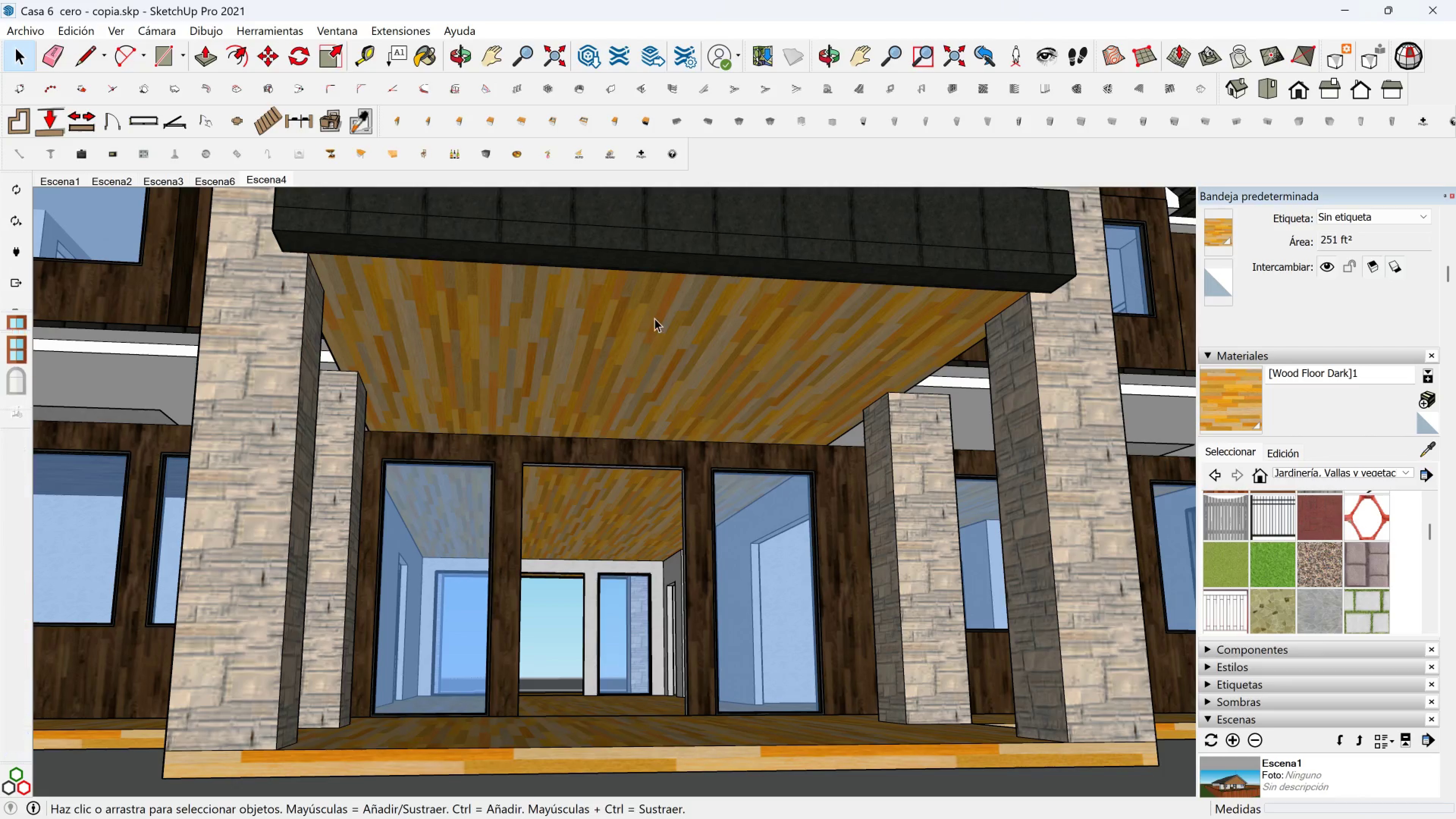 
key(Escape)
 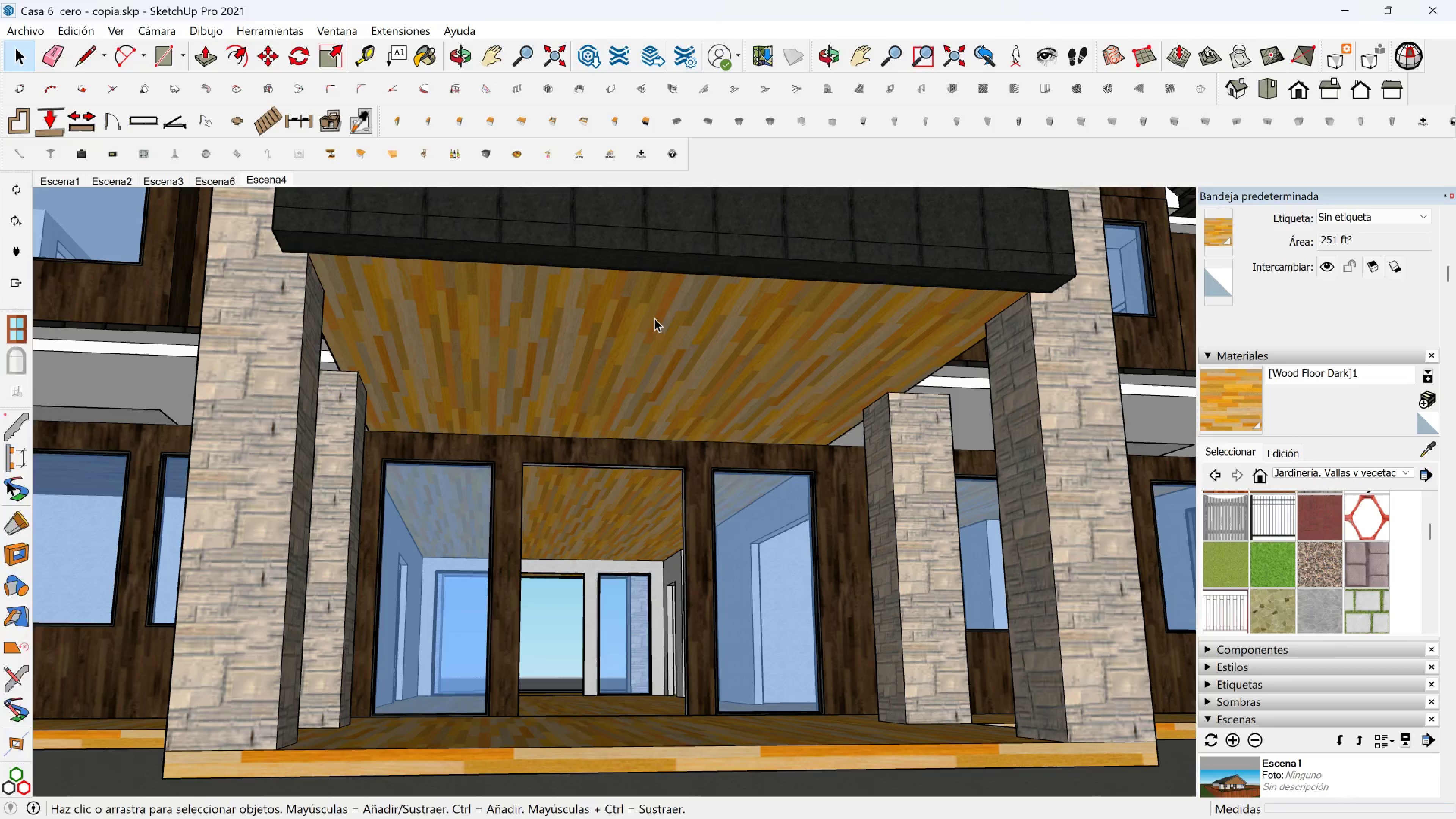 
key(Escape)
 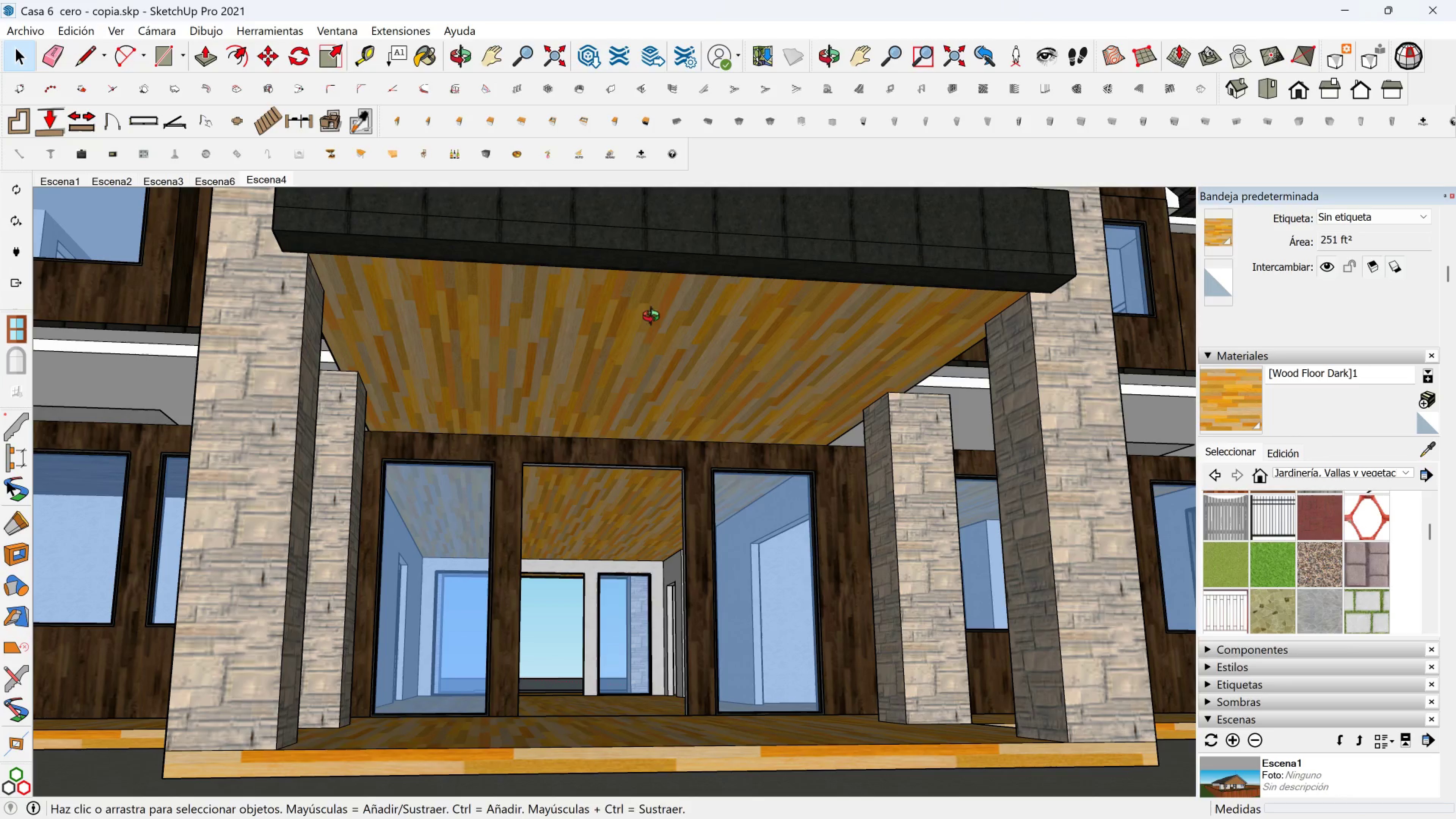 
key(Escape)
 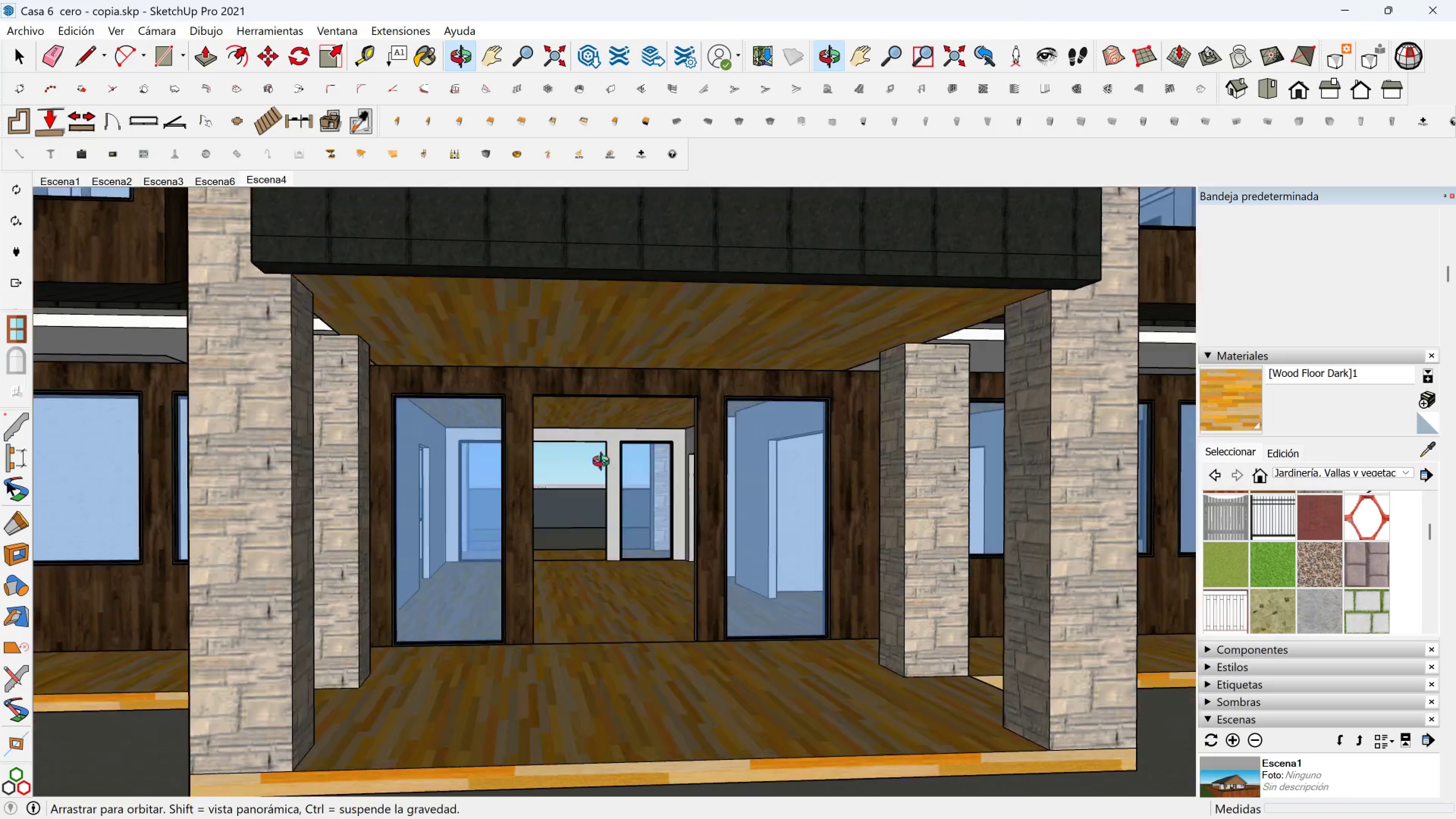 
scroll: coordinate [582, 401], scroll_direction: down, amount: 5.0
 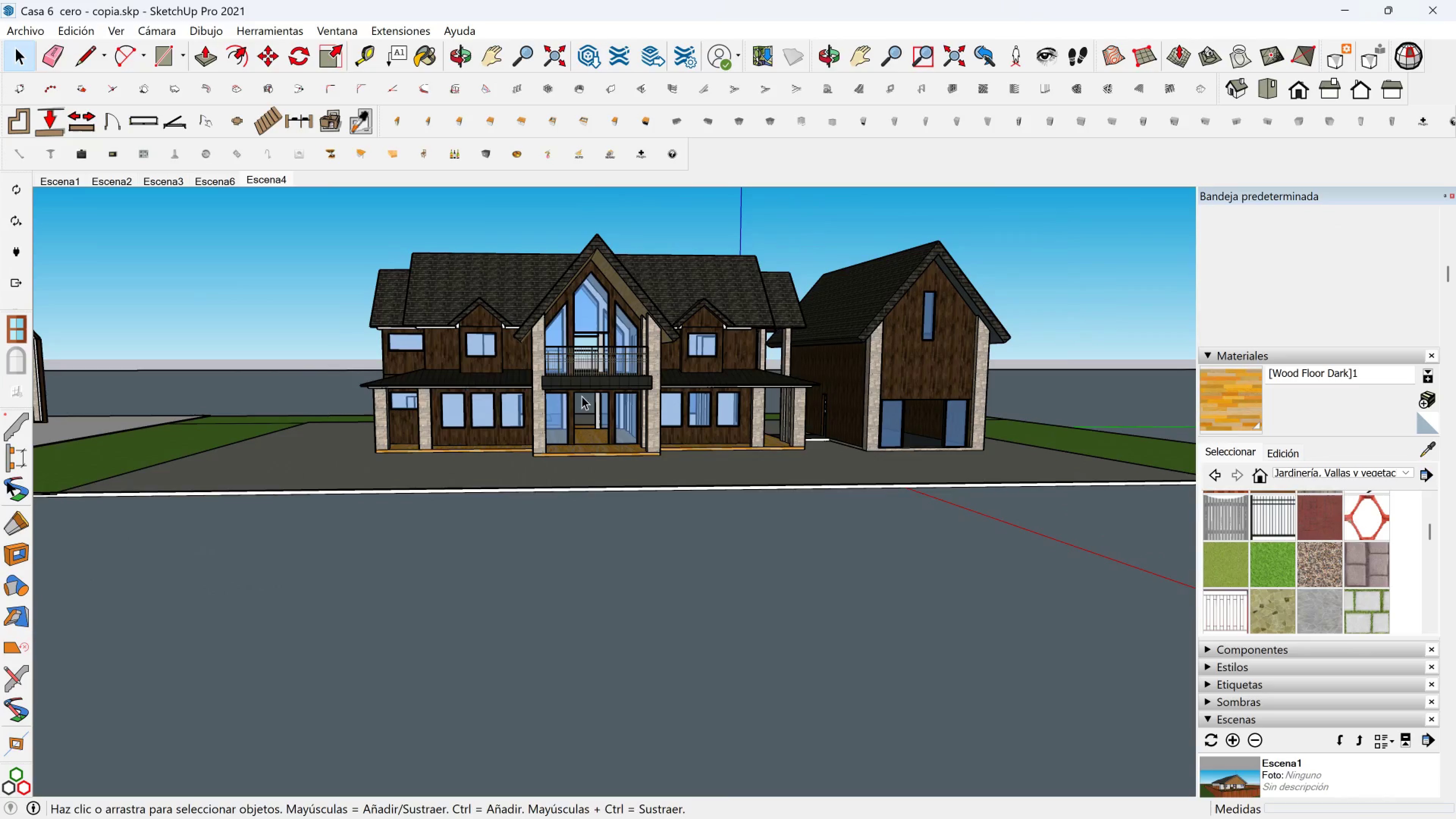 
hold_key(key=ShiftLeft, duration=0.31)
 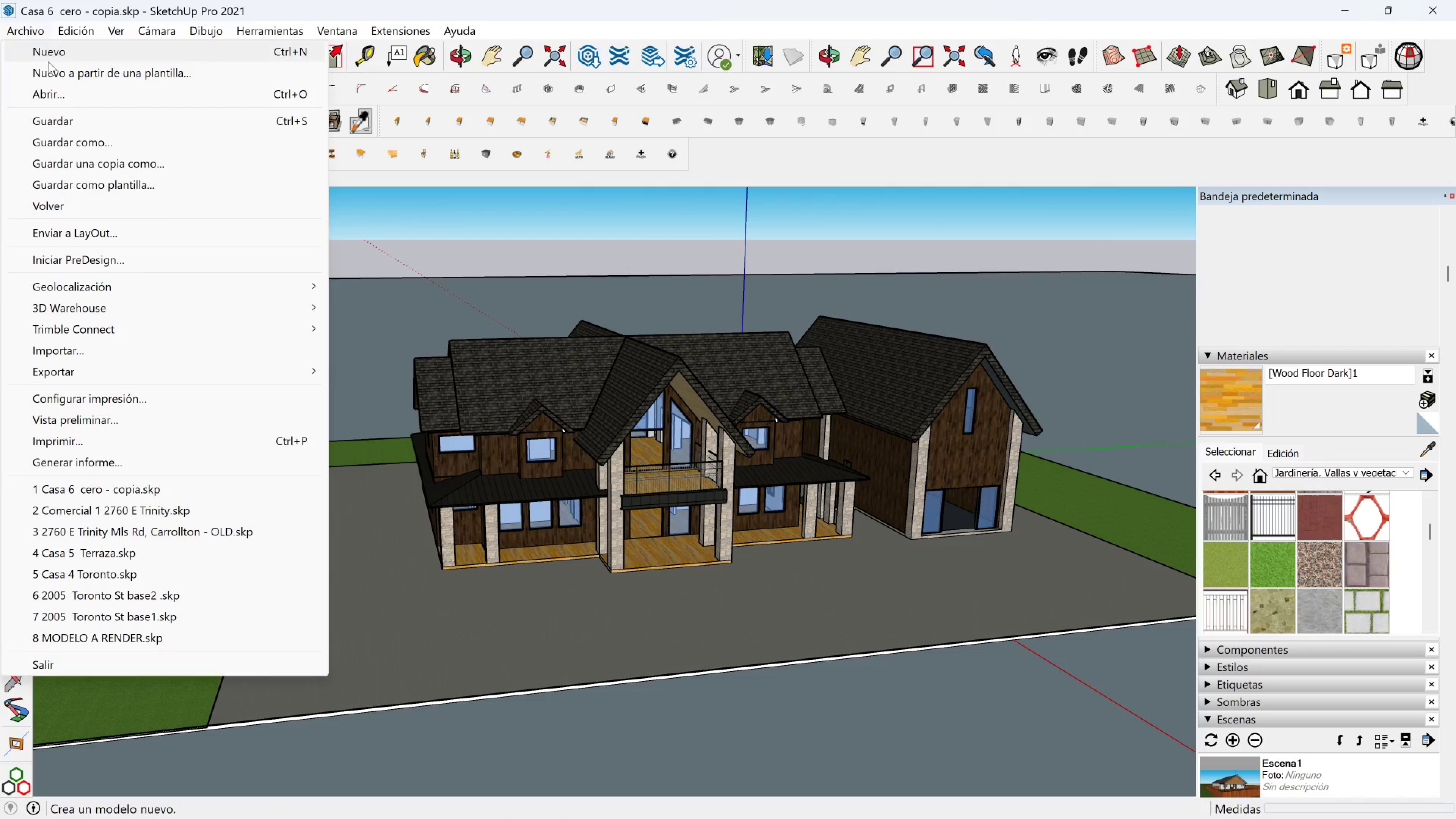 